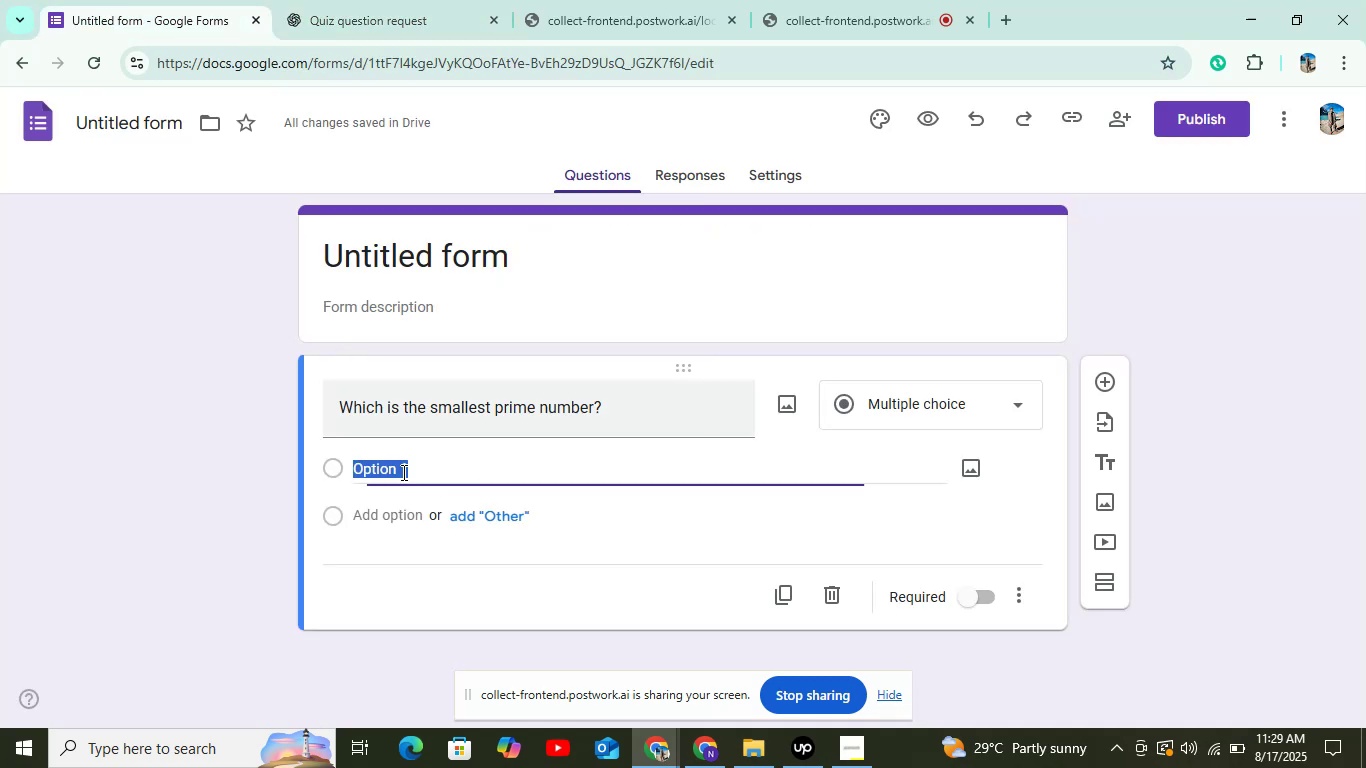 
key(Control+V)
 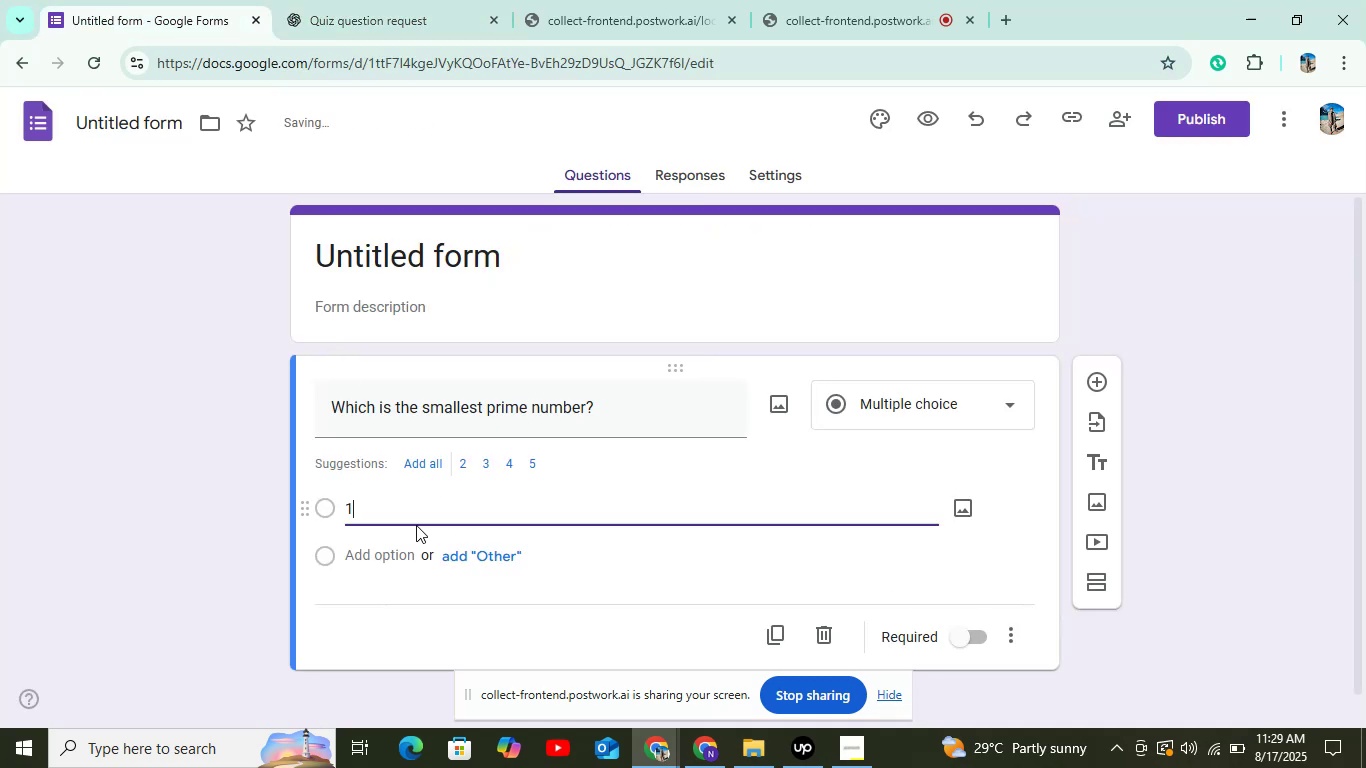 
left_click([413, 524])
 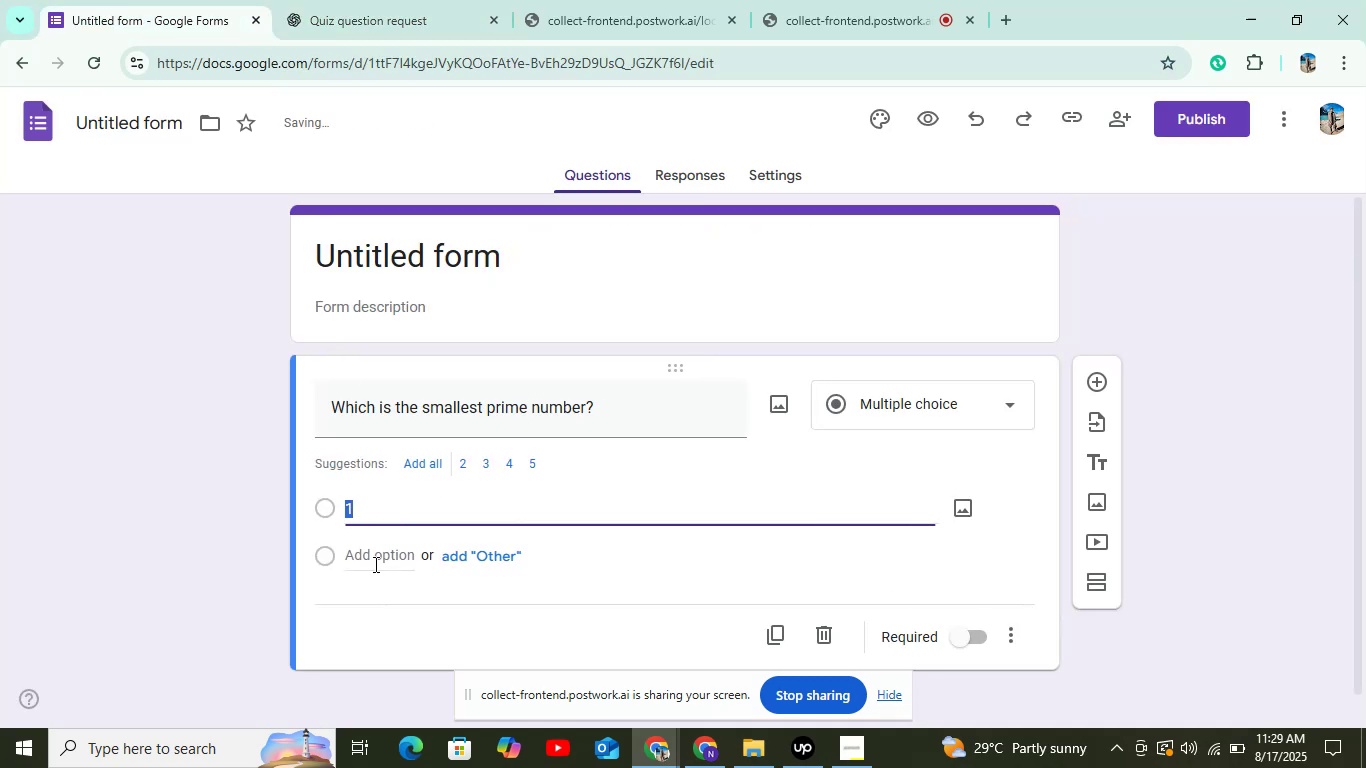 
double_click([374, 564])
 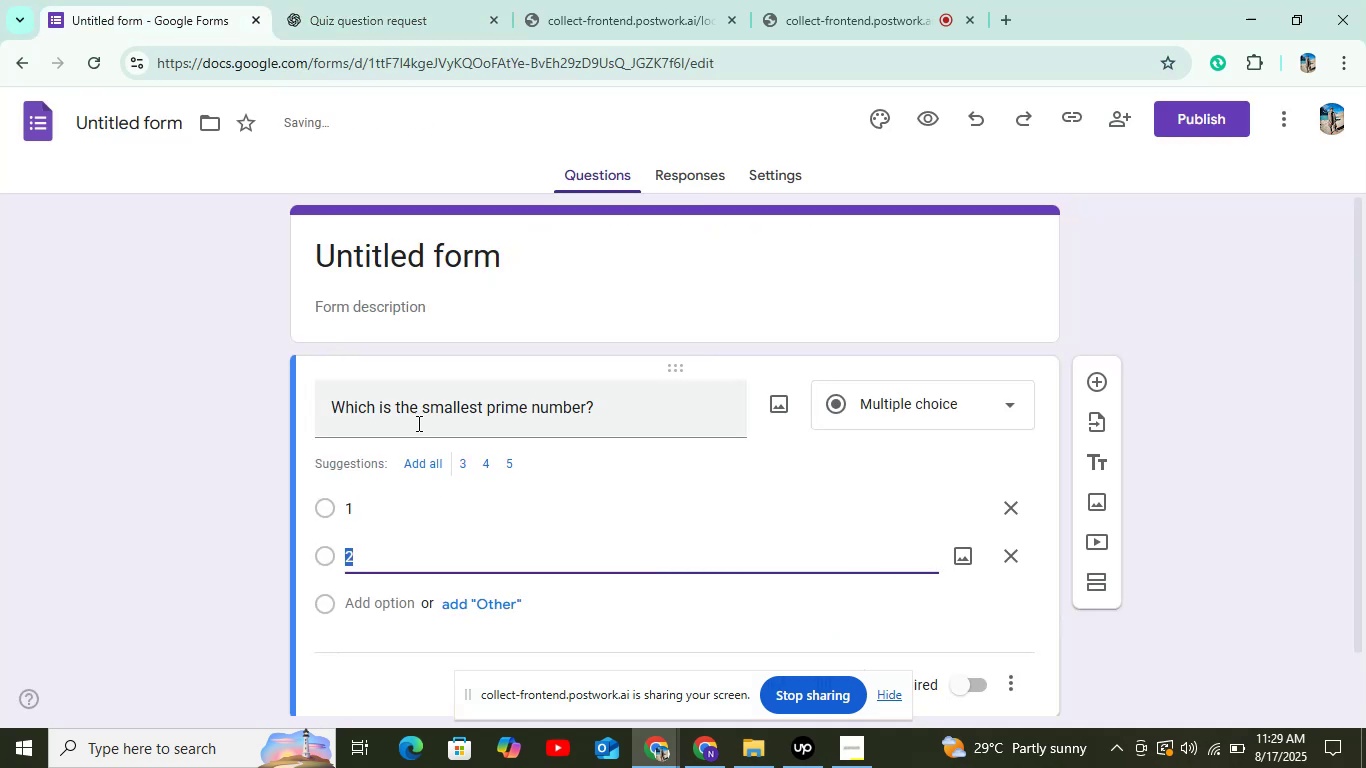 
mouse_move([414, 433])
 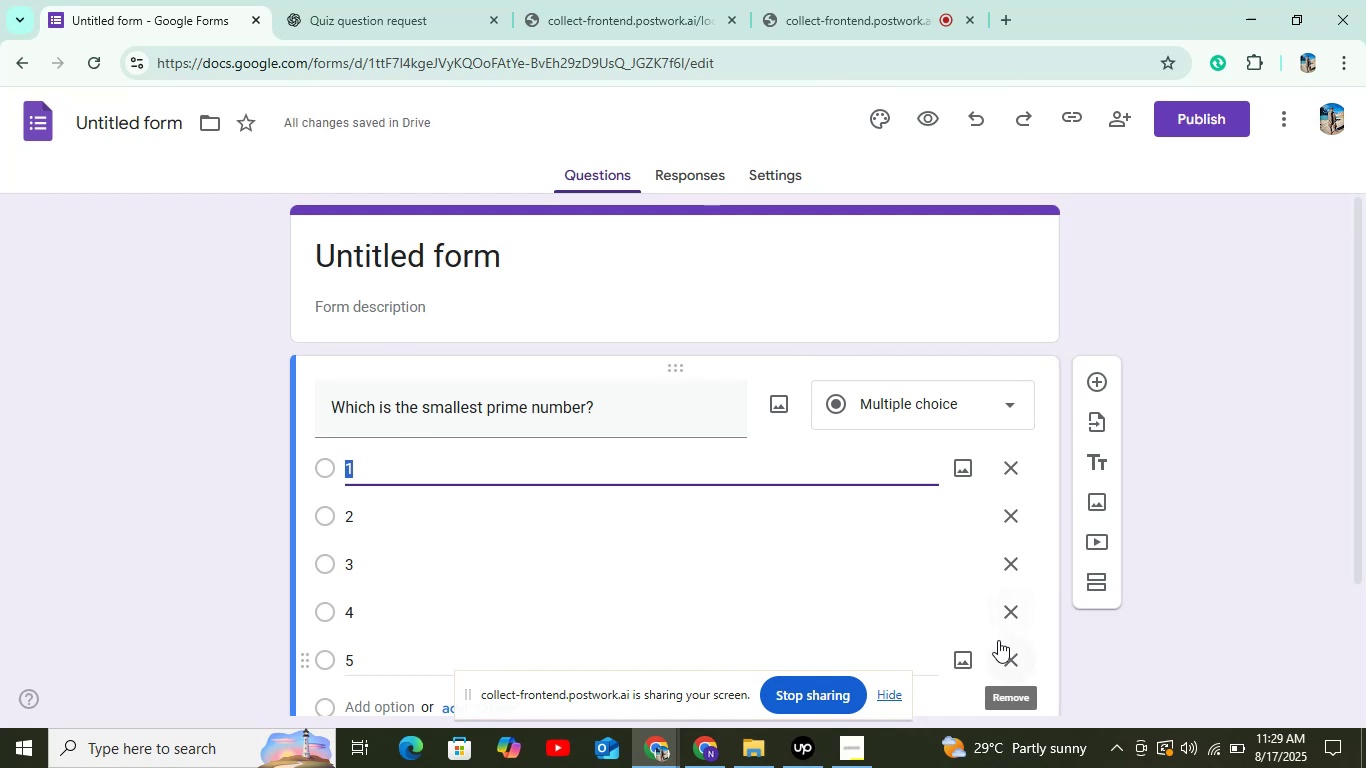 
left_click([1020, 667])
 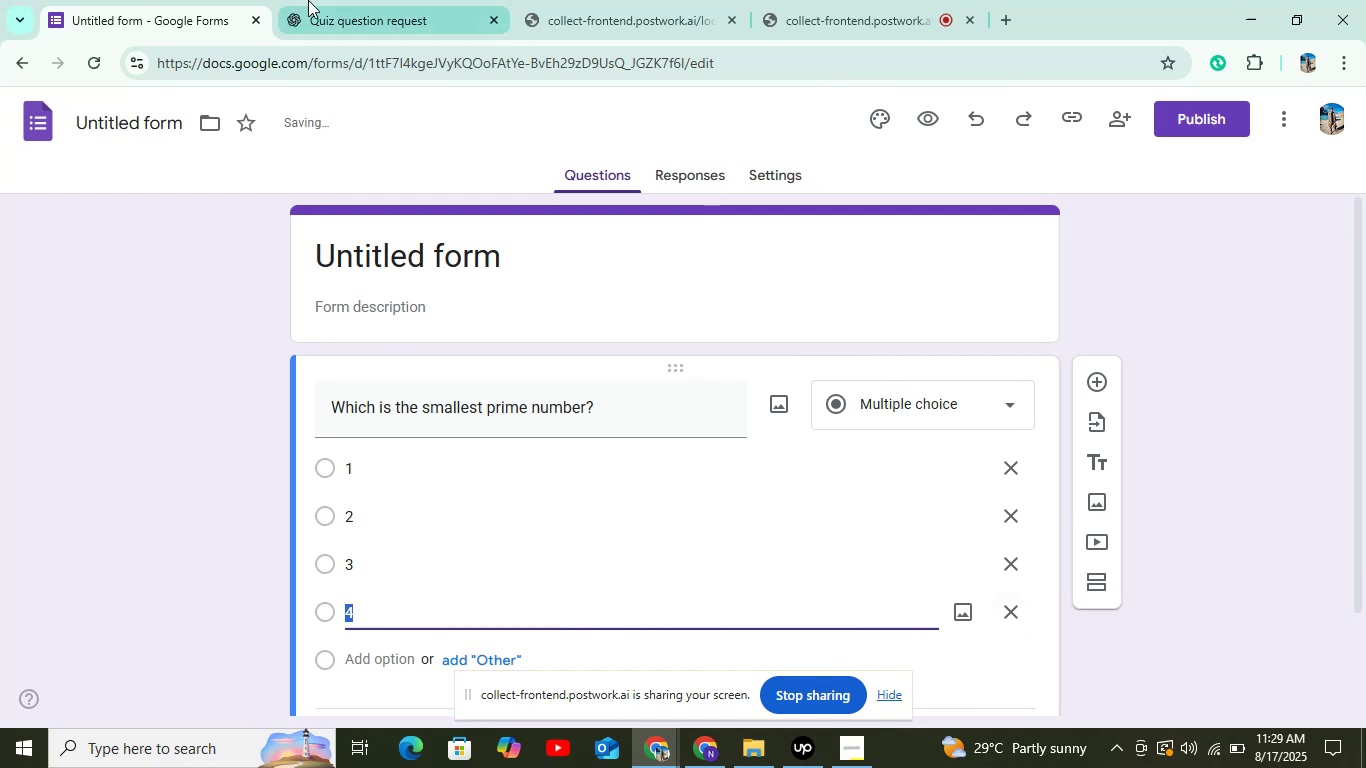 
left_click([349, 0])
 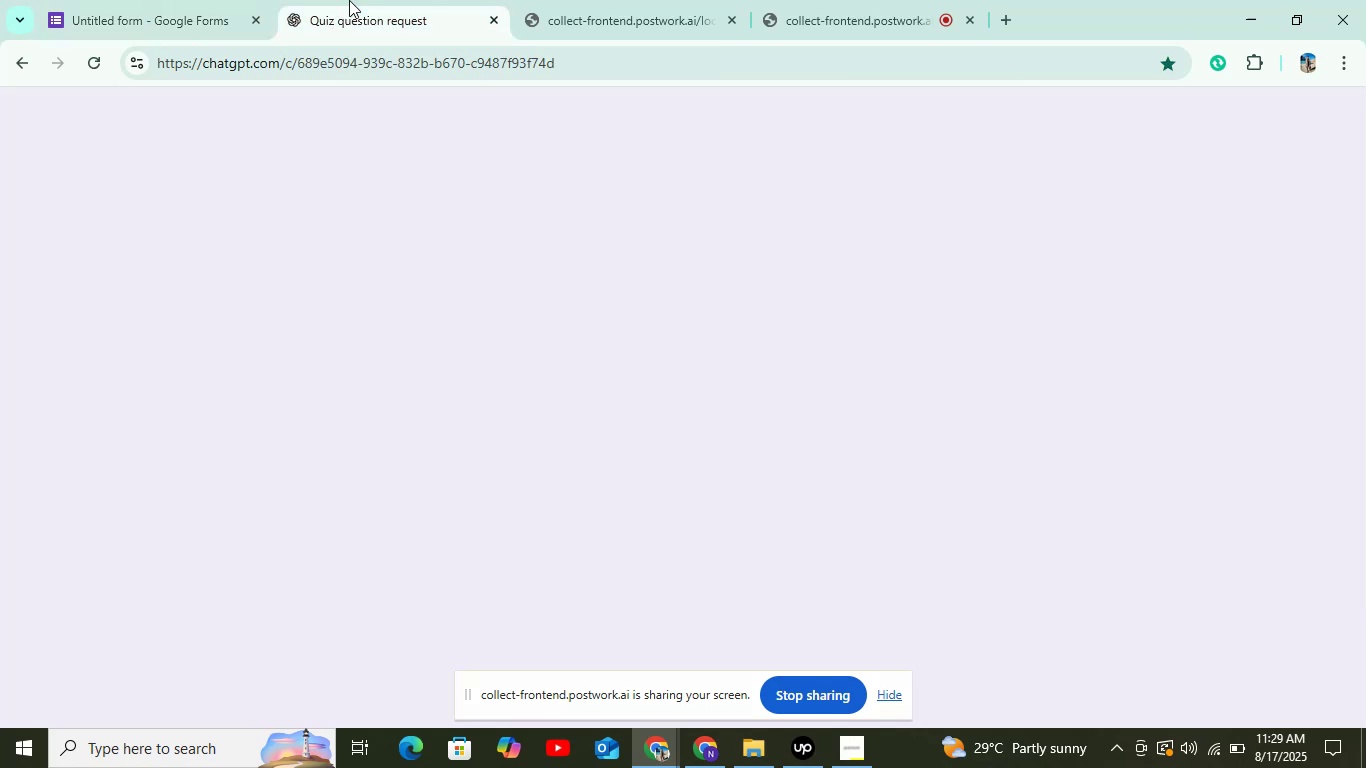 
mouse_move([333, 37])
 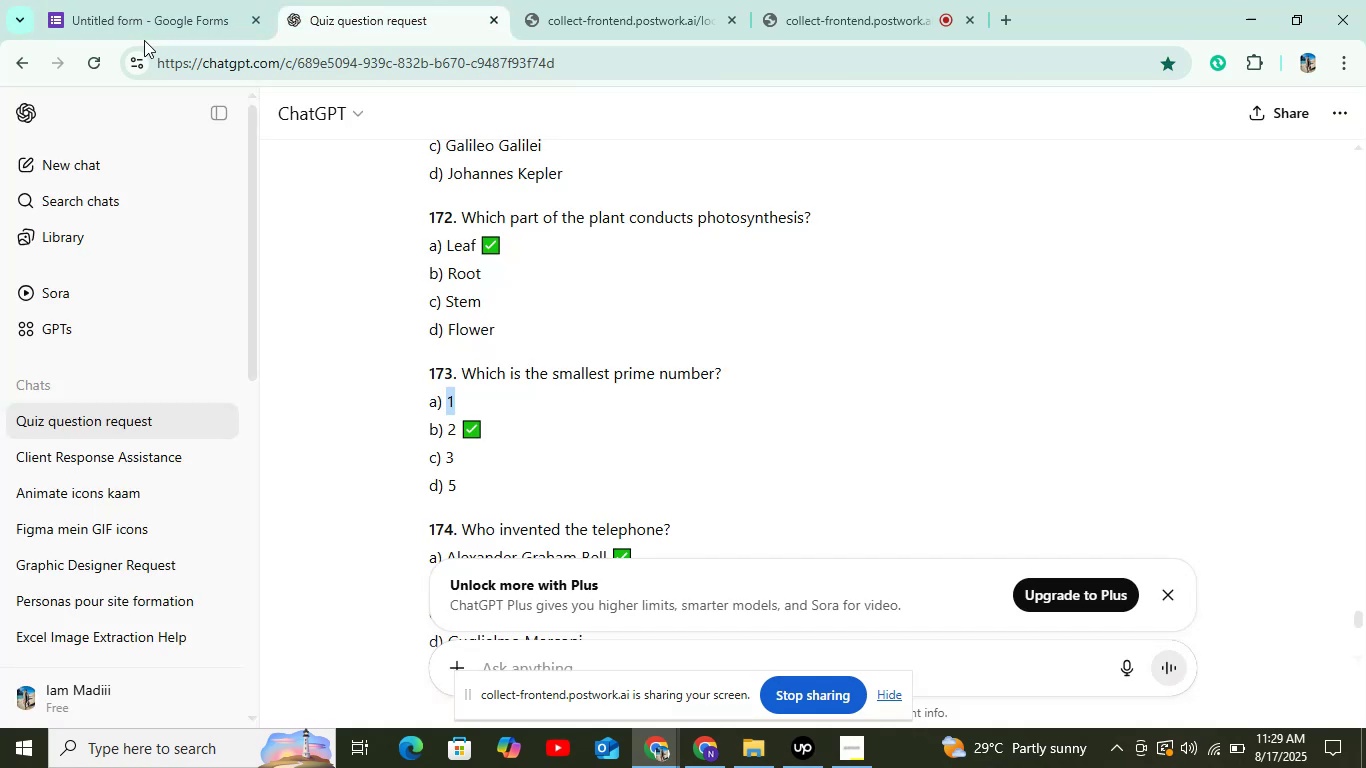 
double_click([144, 35])
 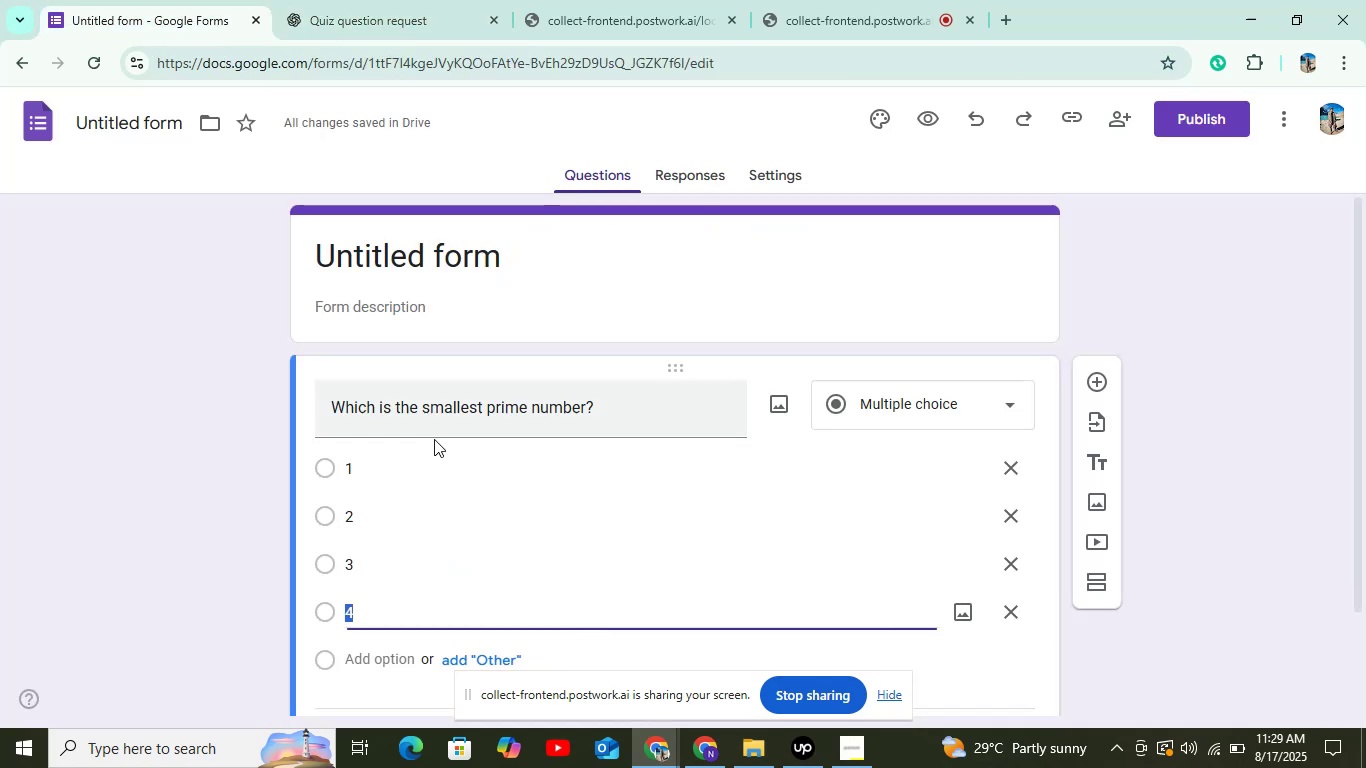 
scroll: coordinate [435, 443], scroll_direction: down, amount: 6.0
 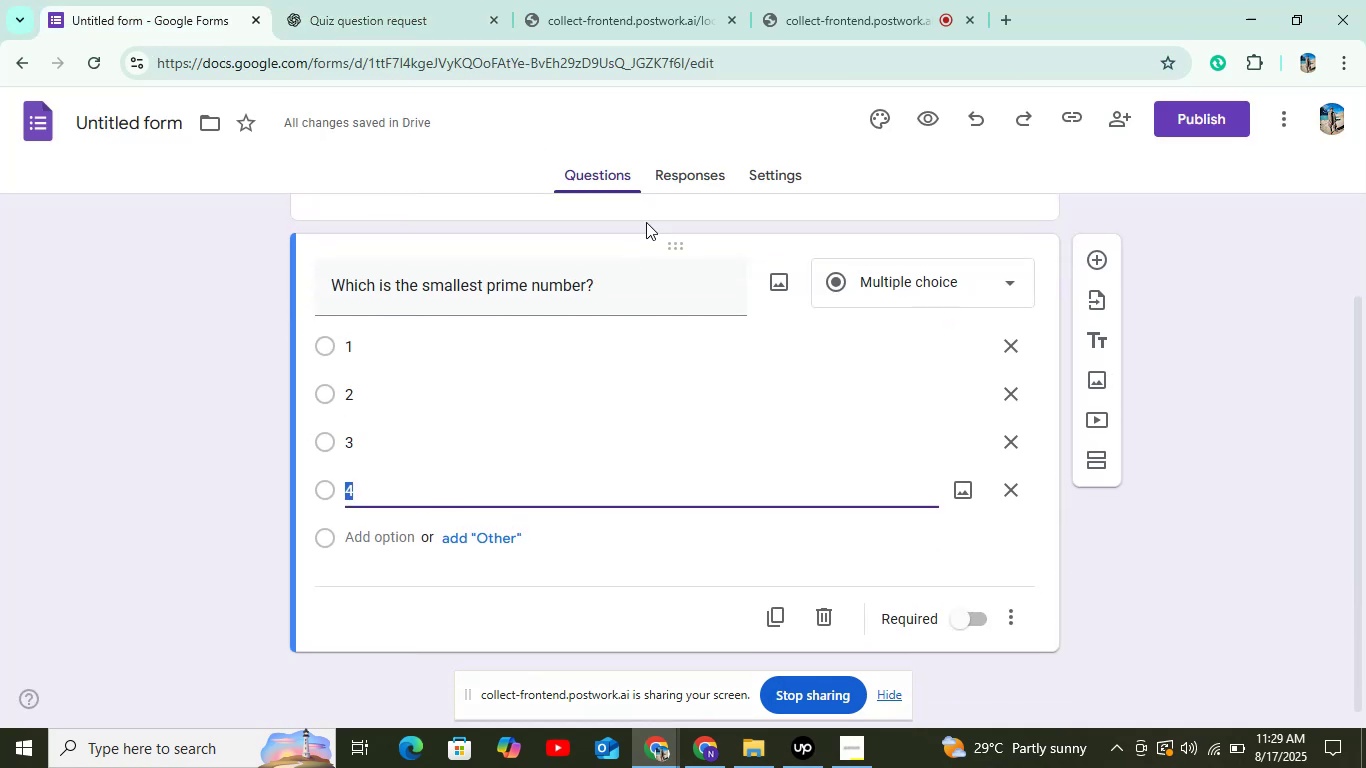 
left_click([736, 167])
 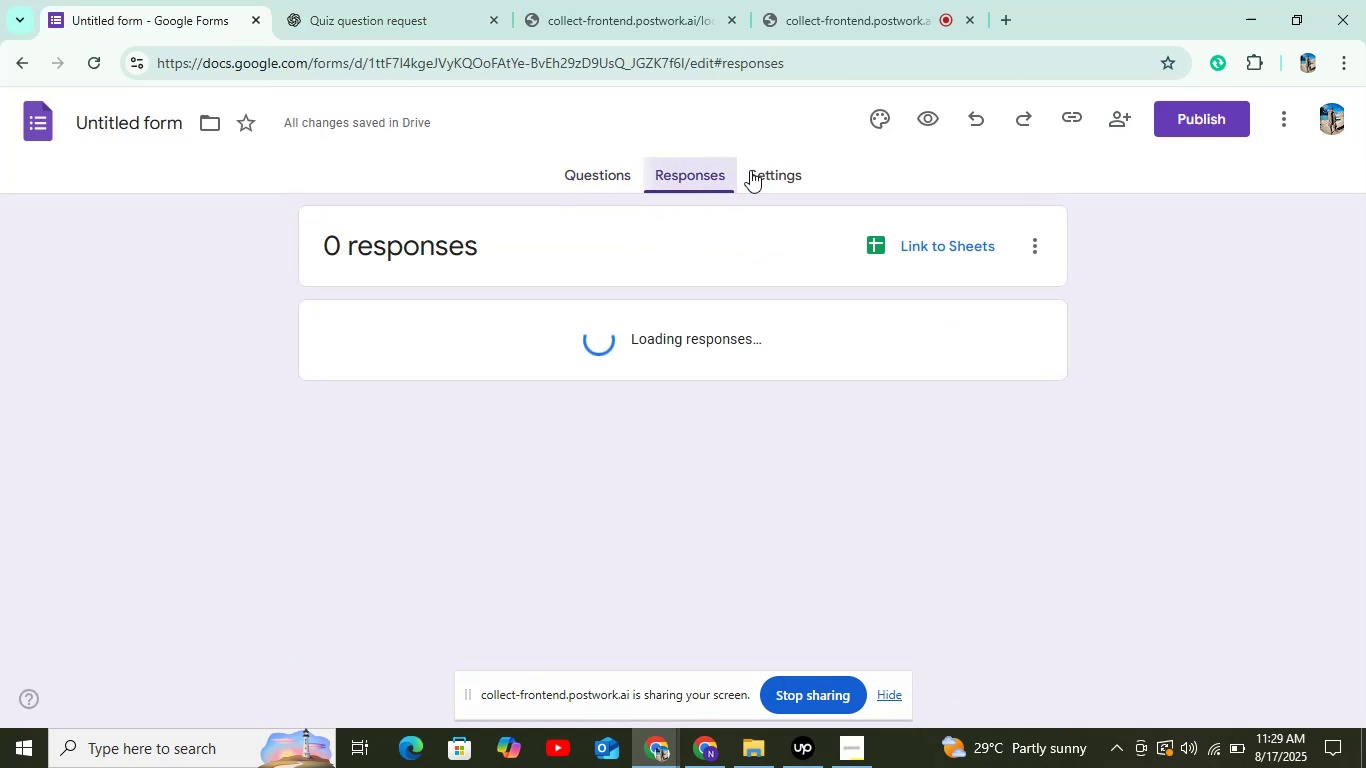 
left_click([750, 170])
 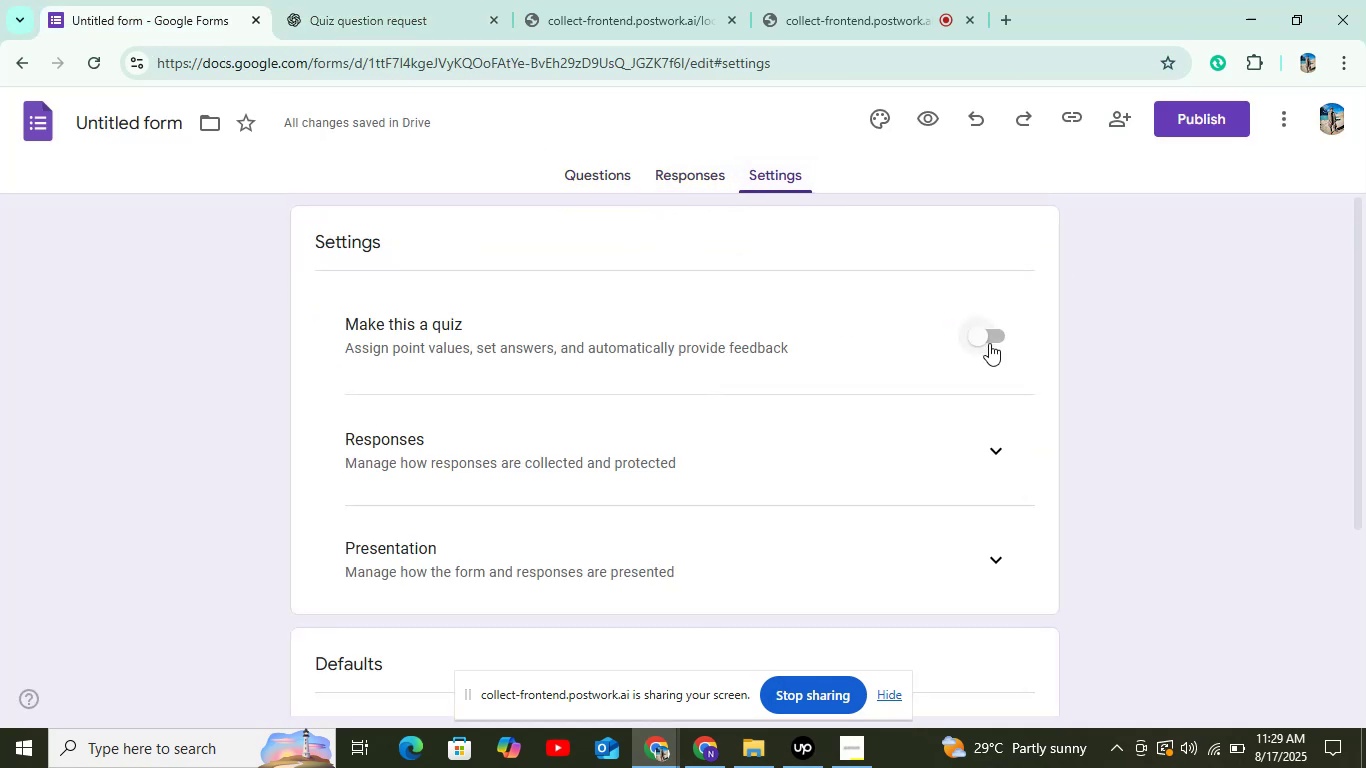 
left_click([990, 343])
 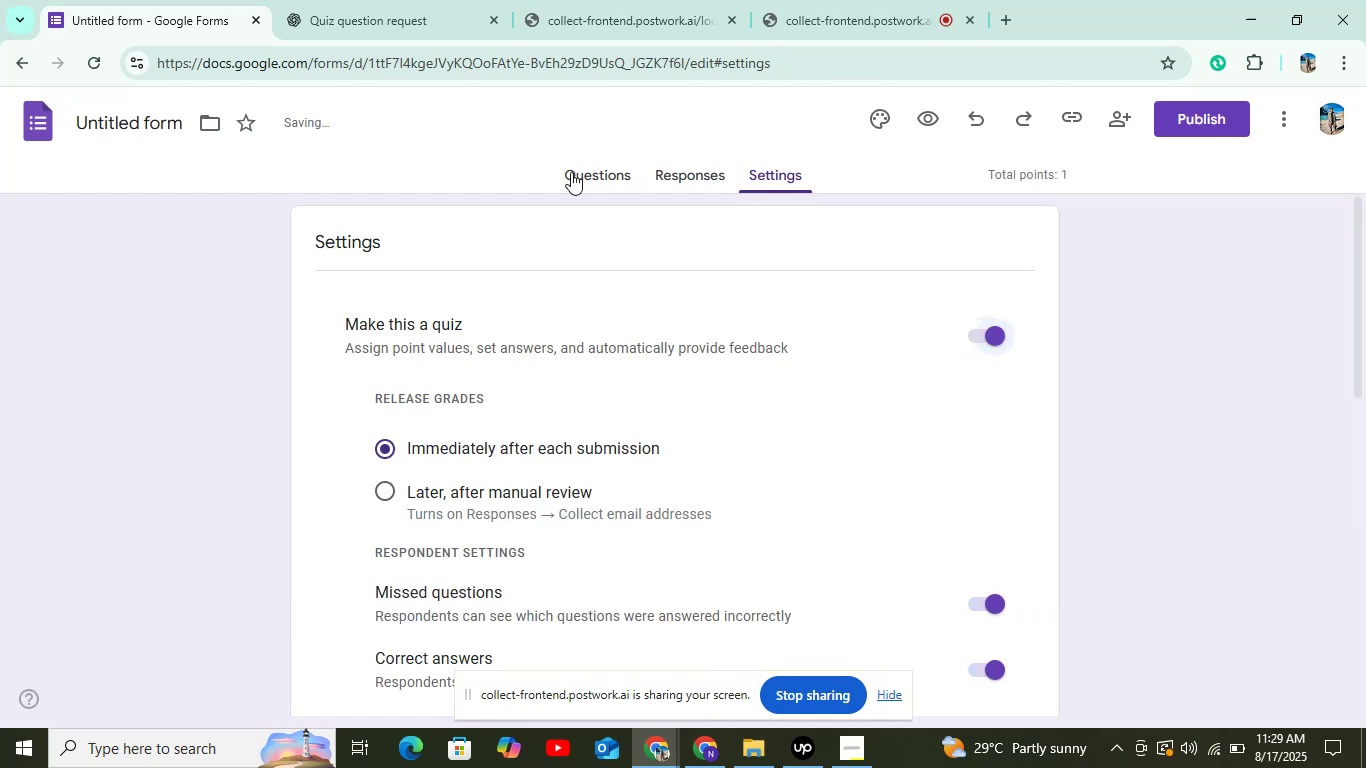 
left_click([571, 172])
 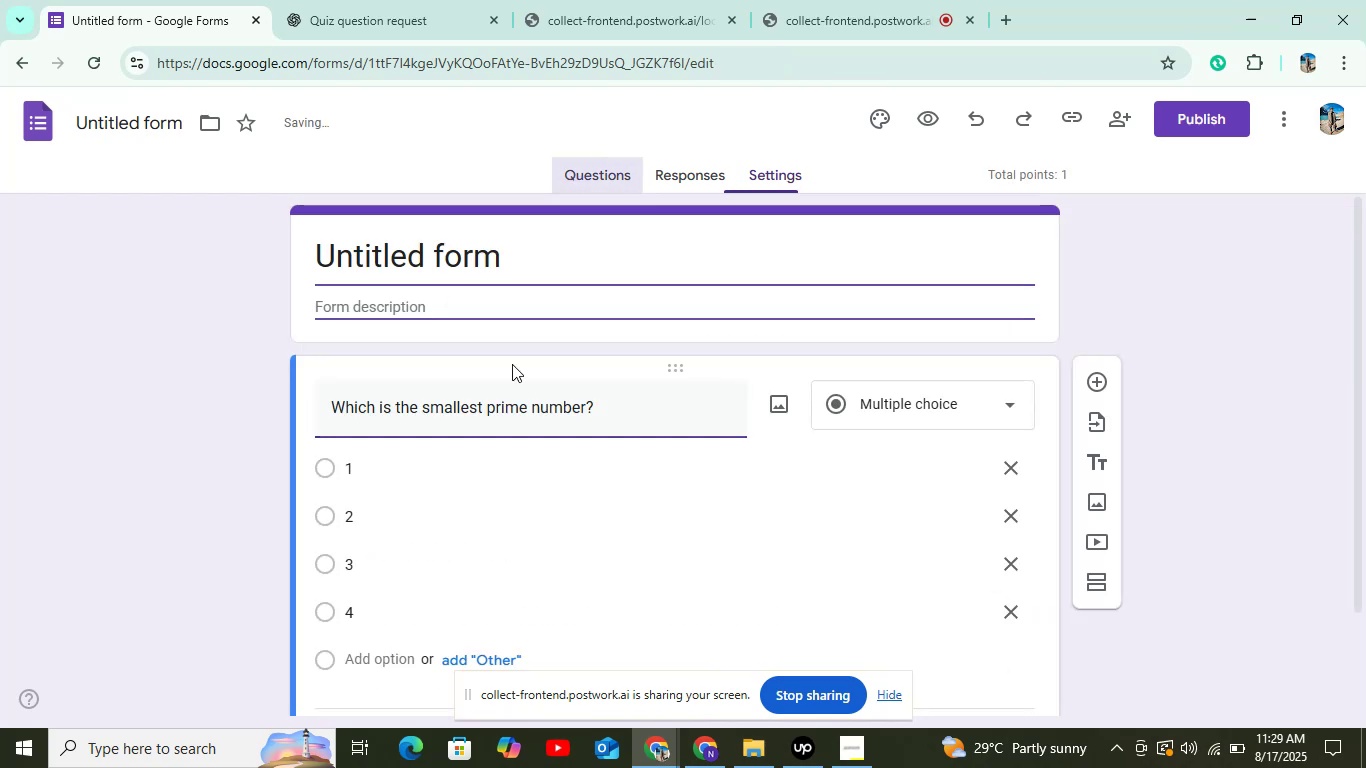 
scroll: coordinate [424, 556], scroll_direction: down, amount: 5.0
 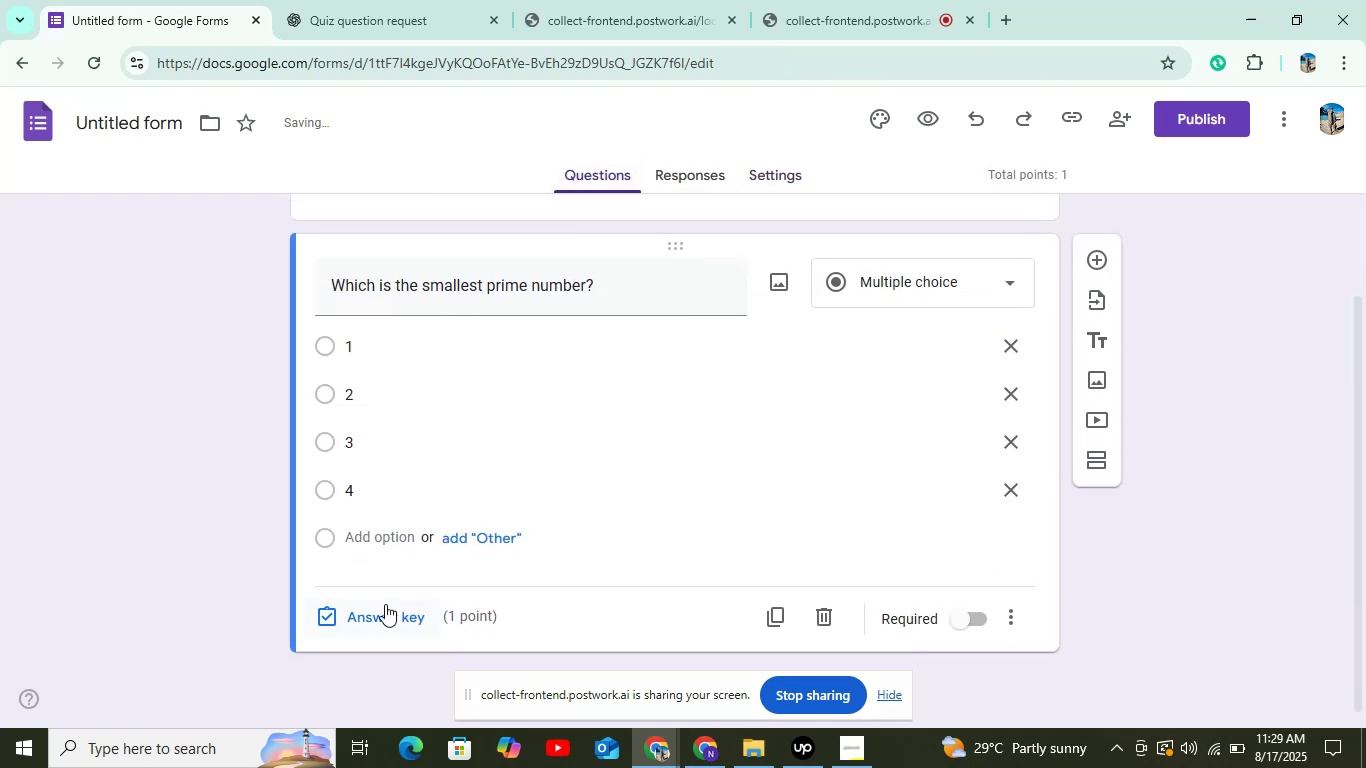 
left_click([385, 604])
 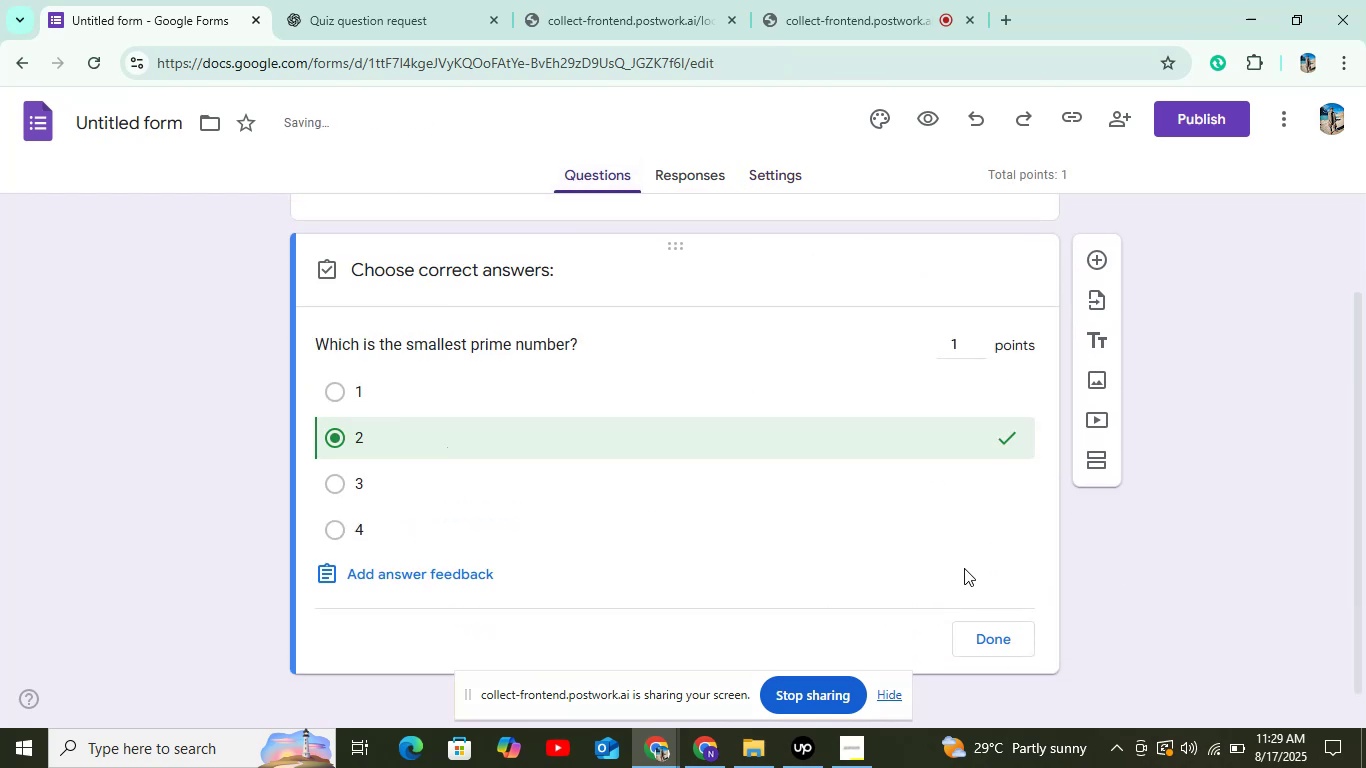 
left_click([989, 639])
 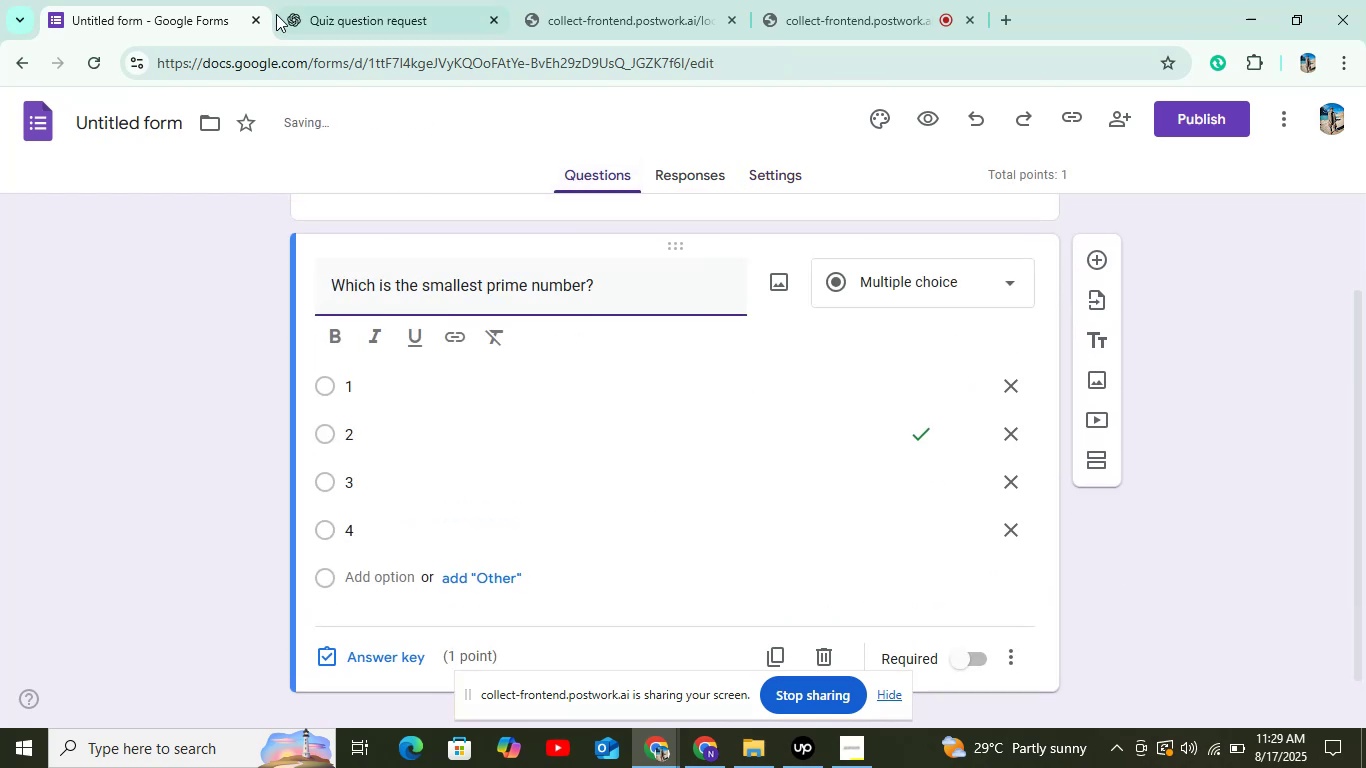 
left_click([282, 11])
 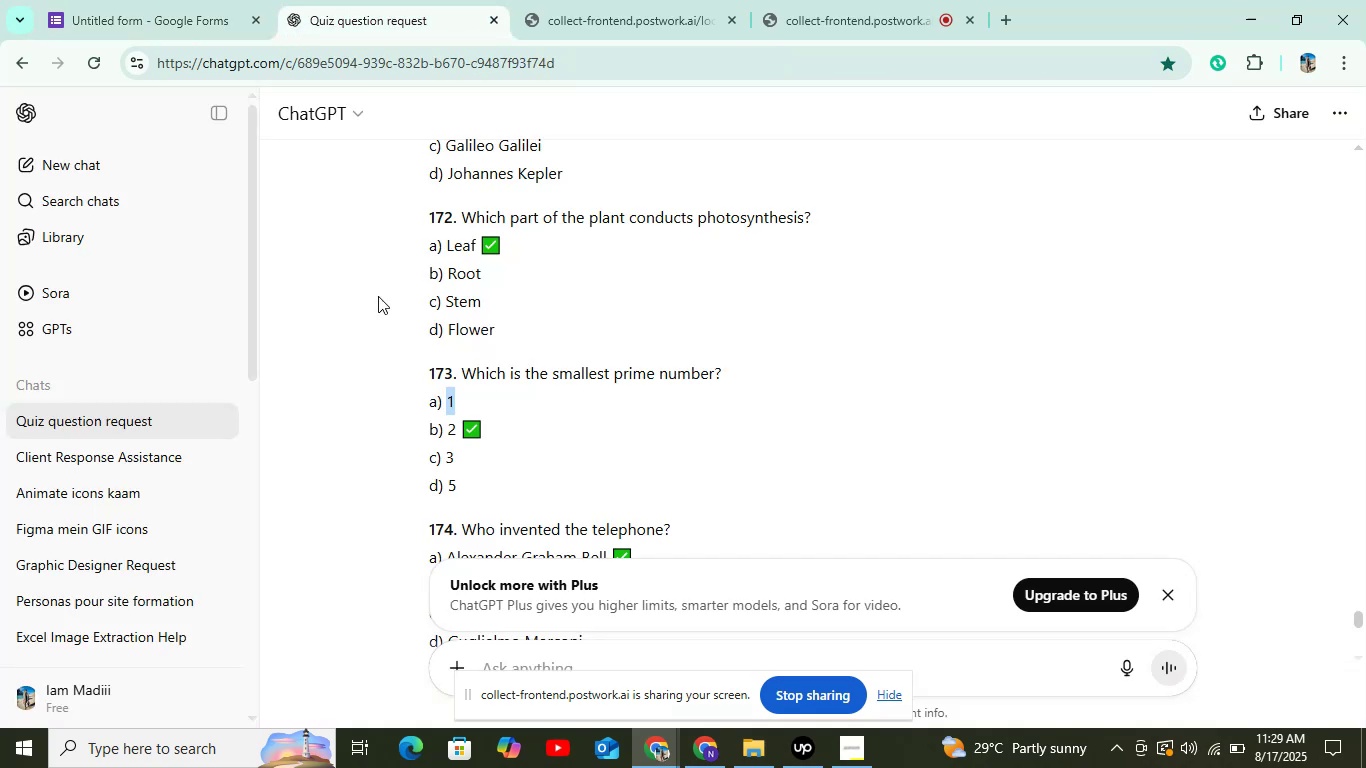 
scroll: coordinate [466, 456], scroll_direction: down, amount: 2.0
 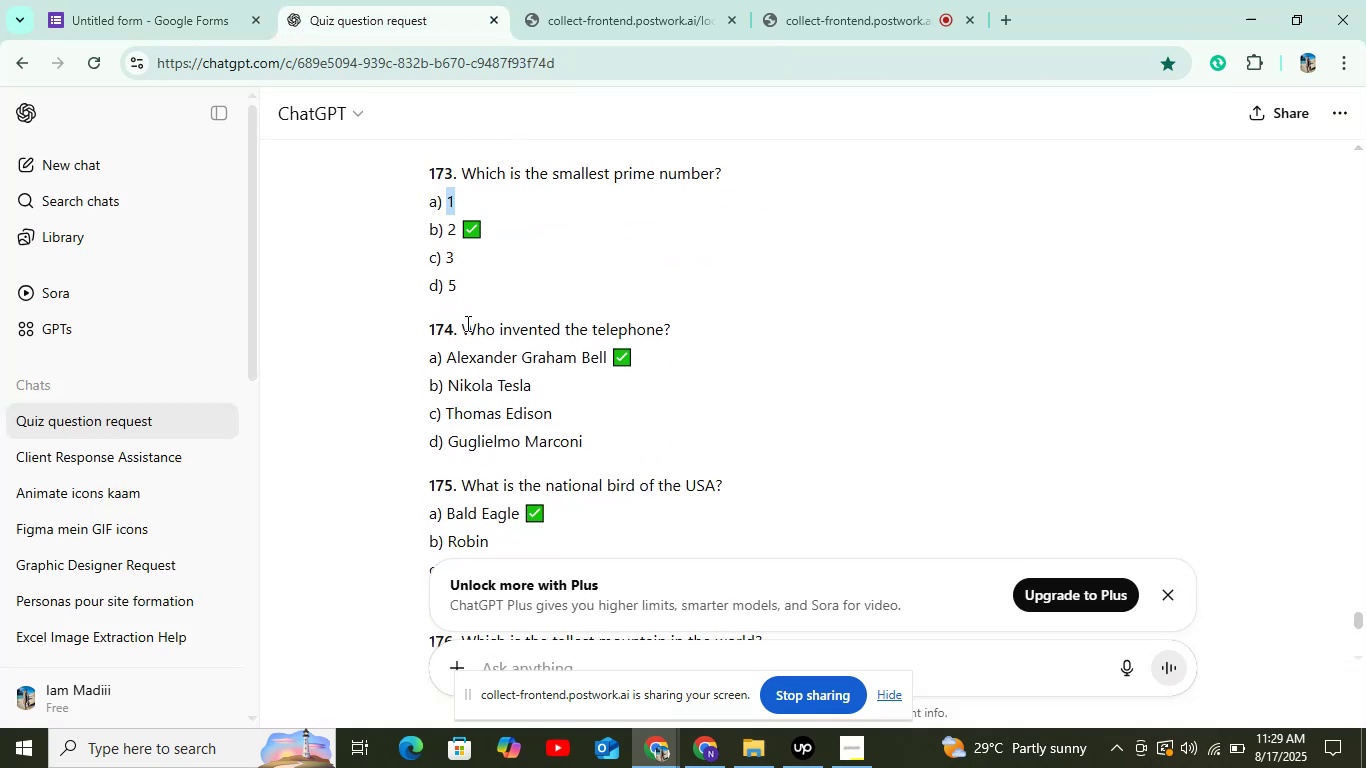 
left_click_drag(start_coordinate=[462, 326], to_coordinate=[735, 312])
 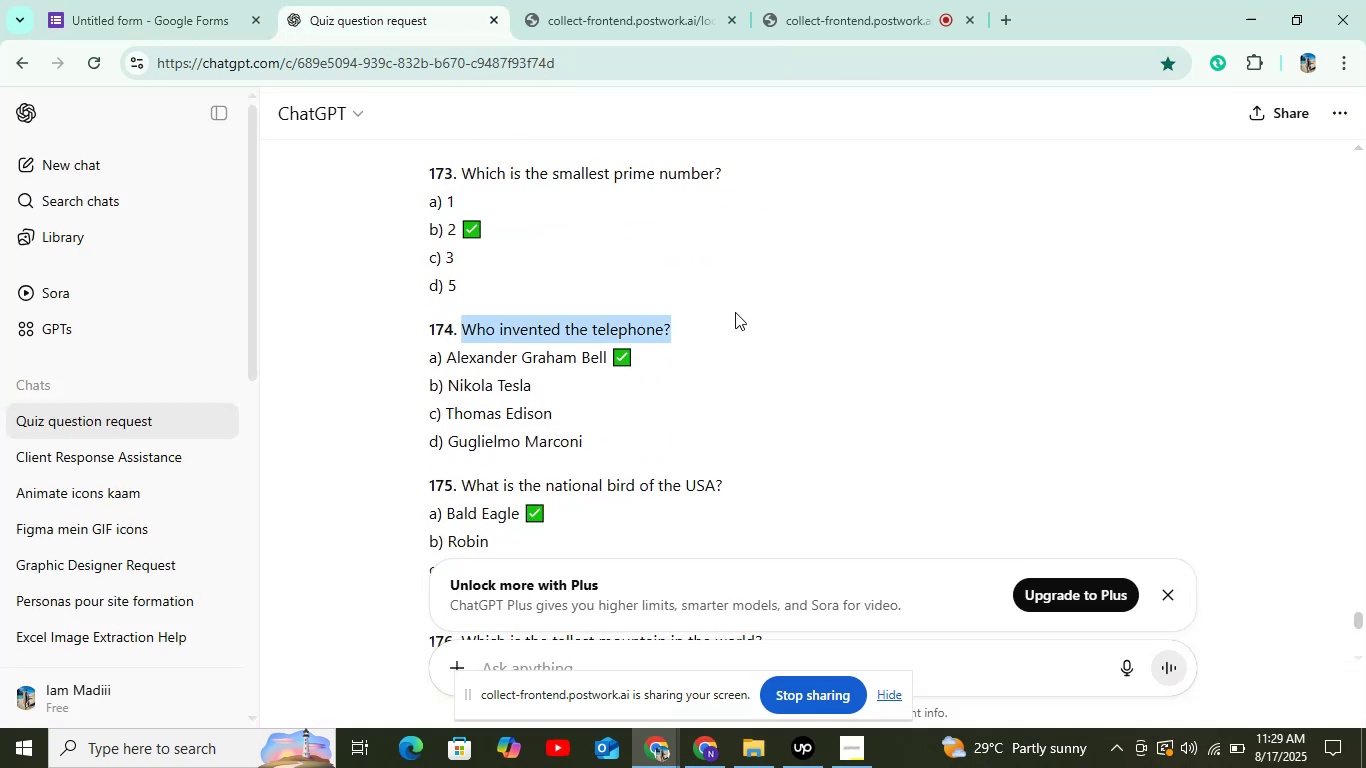 
key(Control+C)
 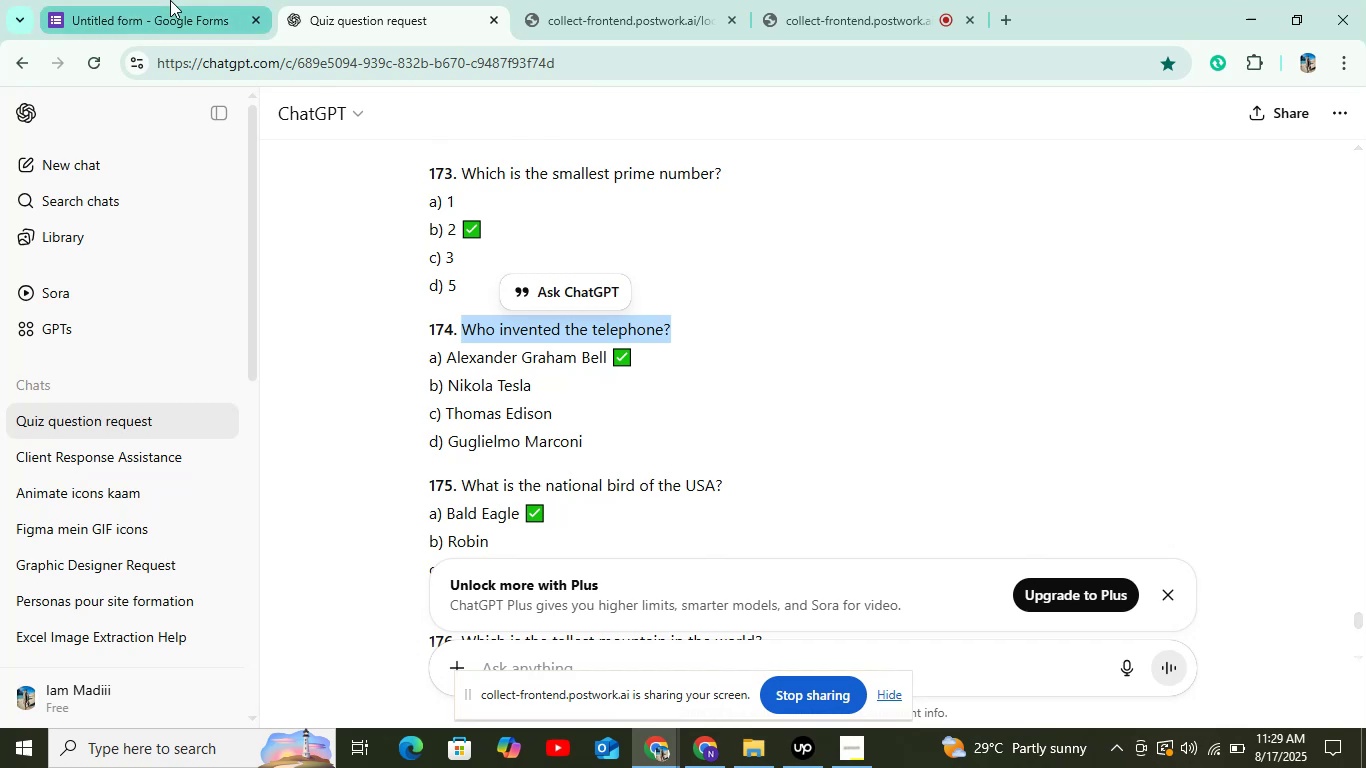 
left_click([170, 0])
 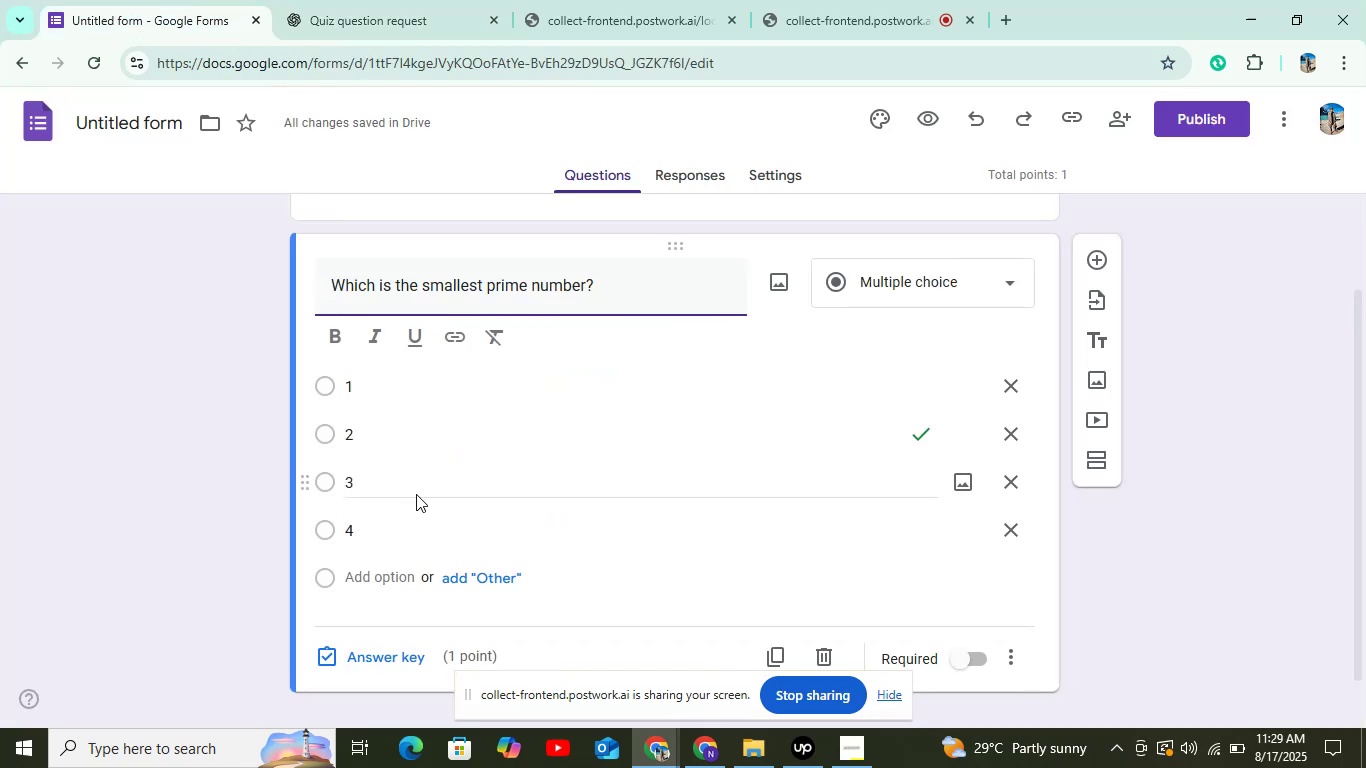 
scroll: coordinate [1070, 229], scroll_direction: down, amount: 3.0
 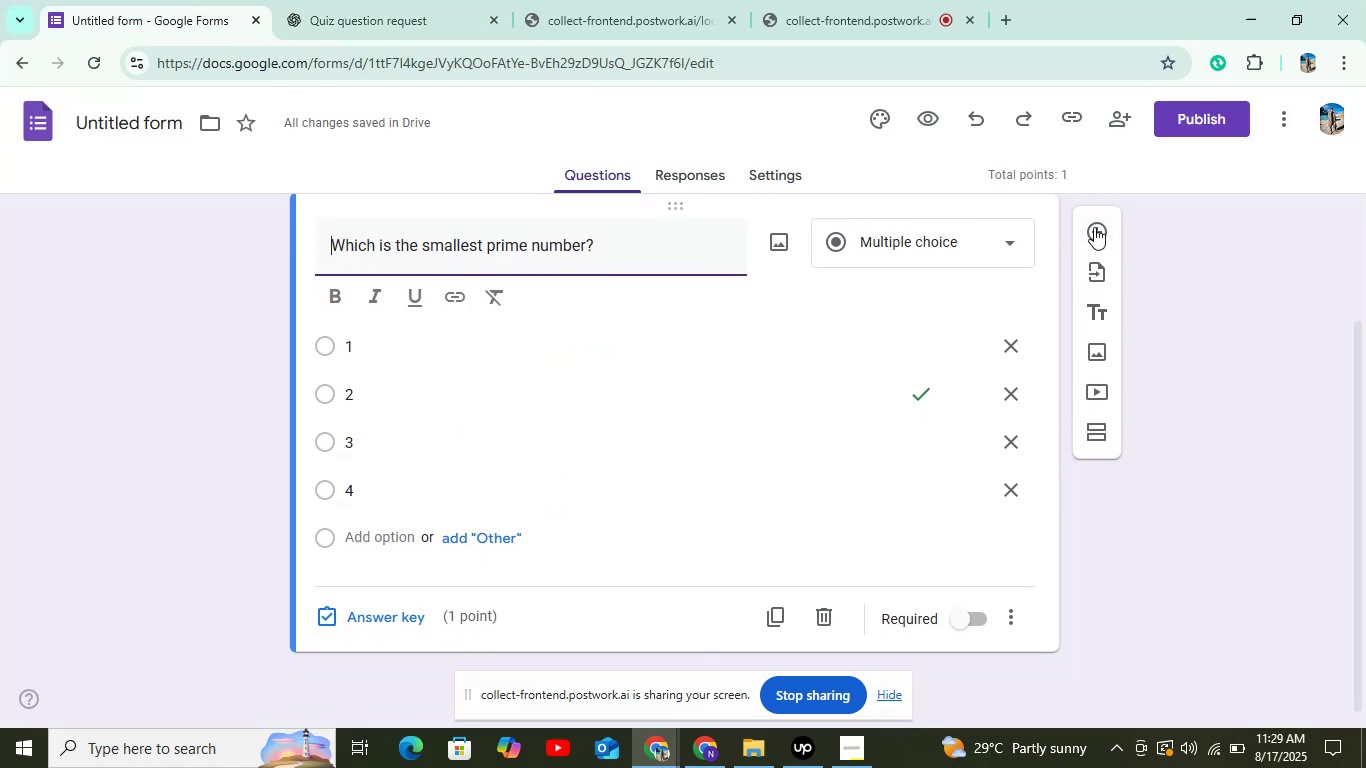 
left_click([1094, 227])
 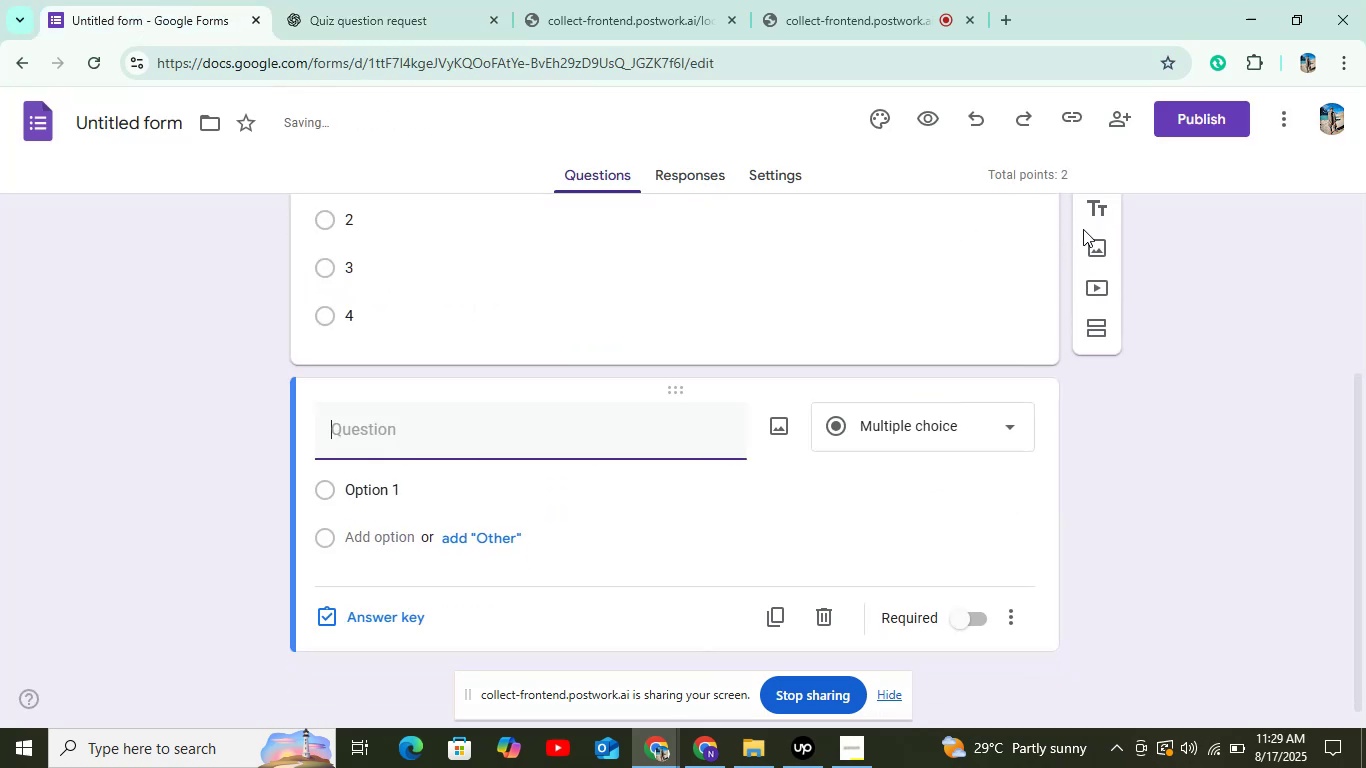 
key(Control+V)
 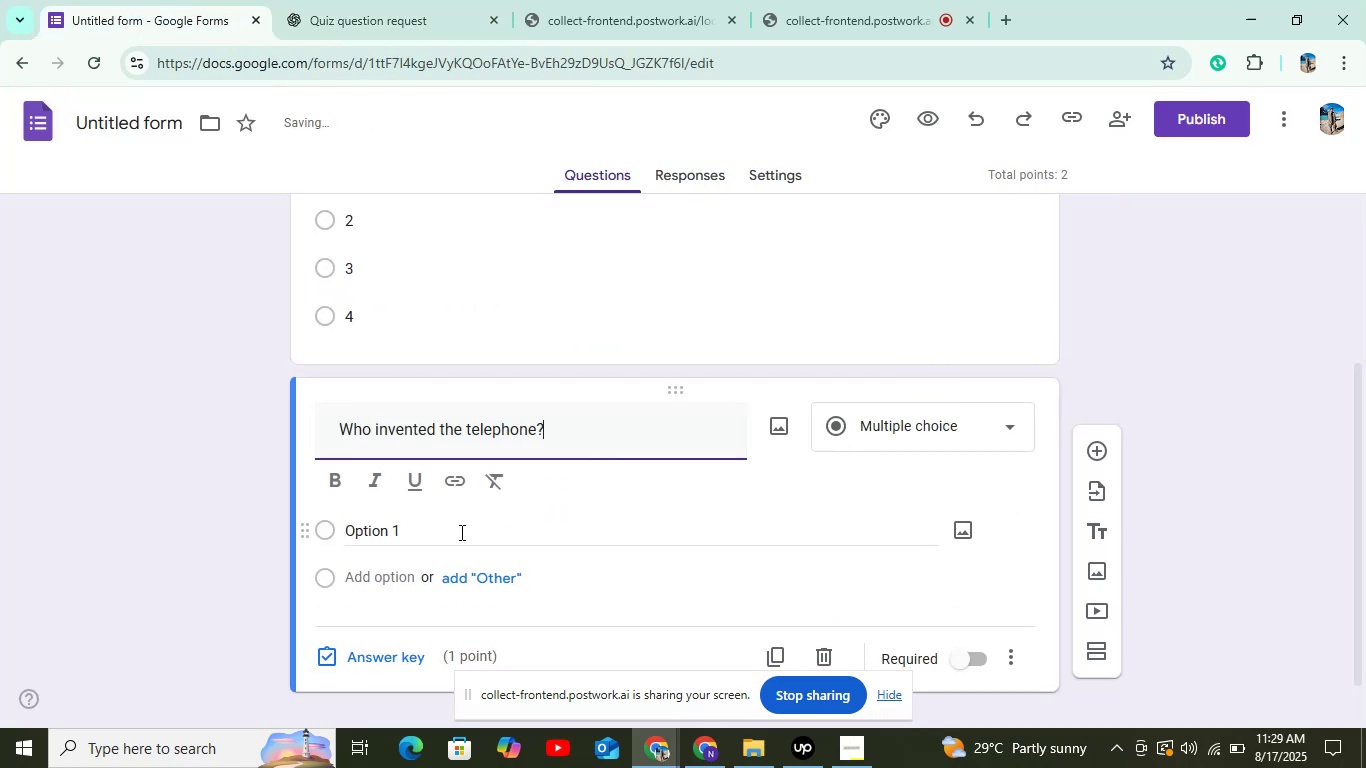 
left_click([458, 535])
 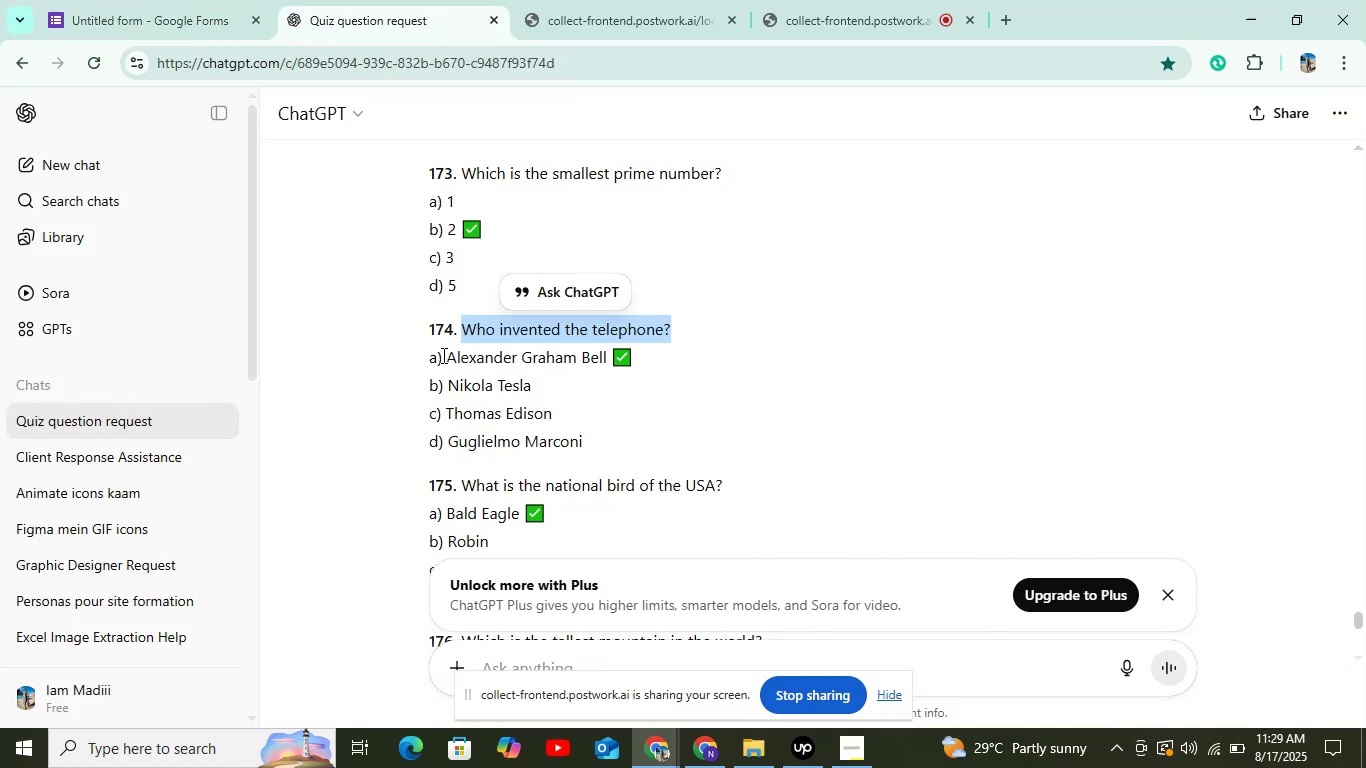 
left_click_drag(start_coordinate=[443, 356], to_coordinate=[609, 345])
 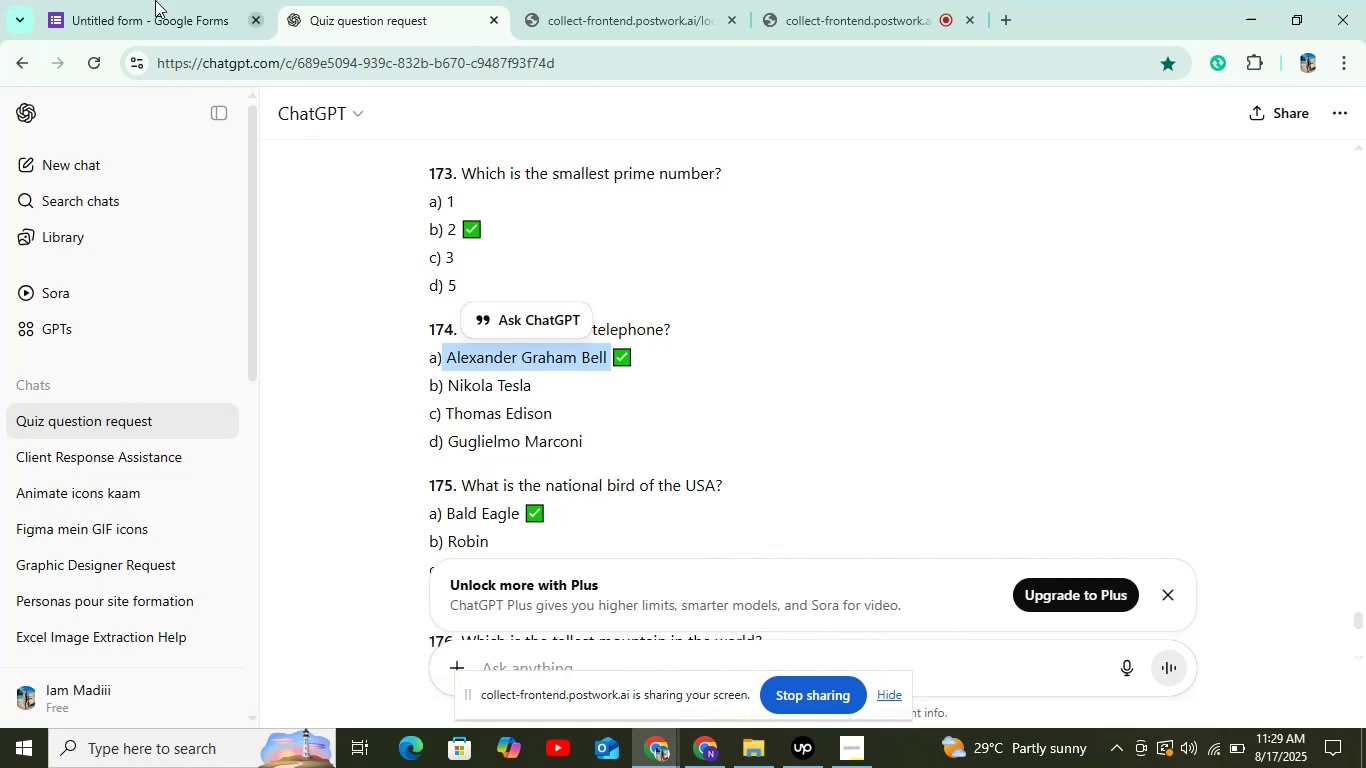 
key(Control+C)
 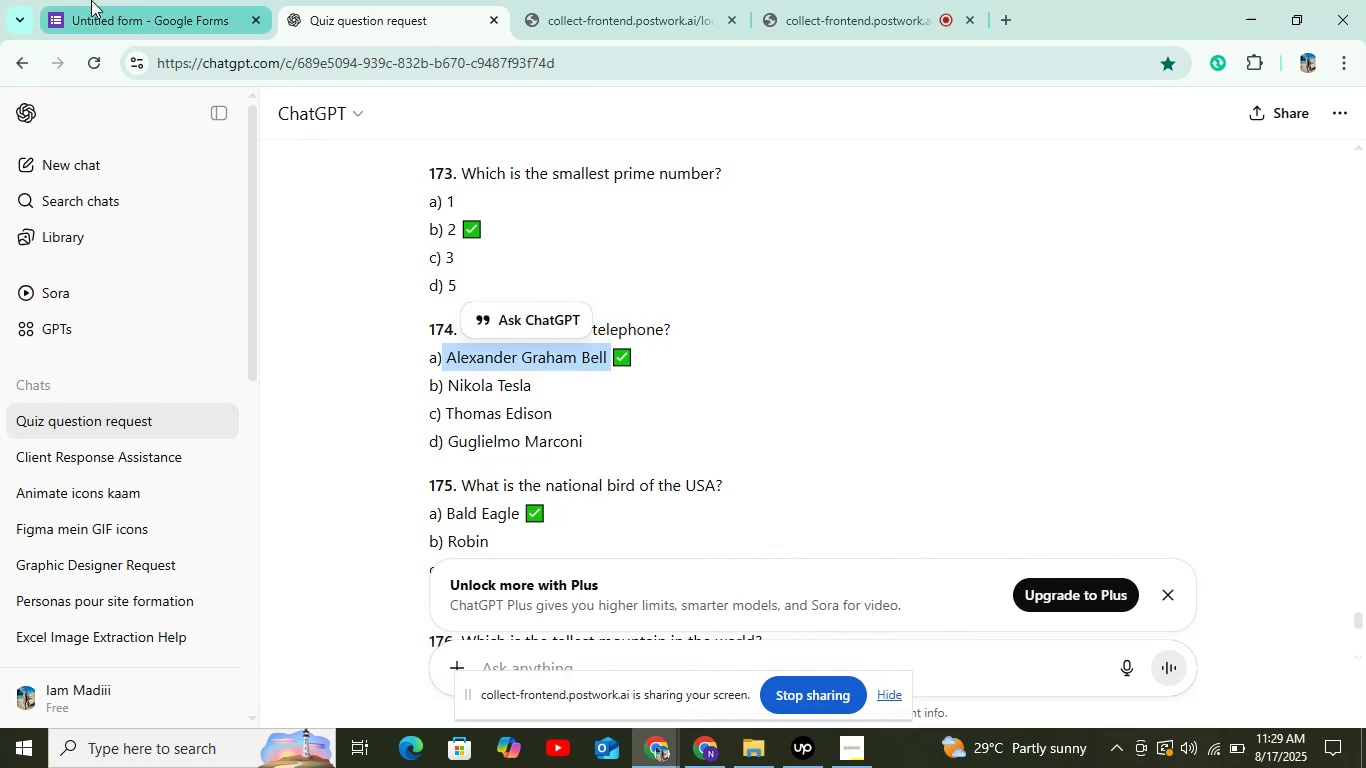 
left_click([90, 0])
 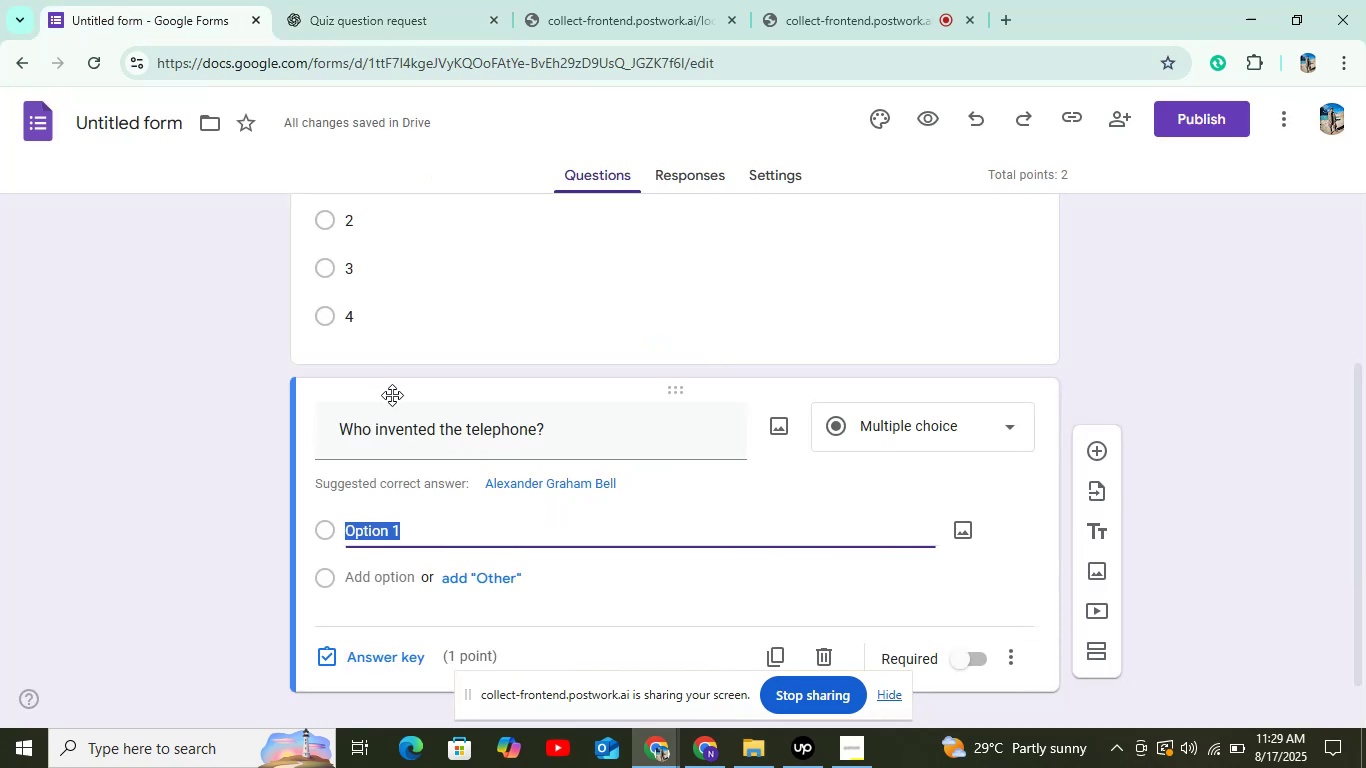 
key(Control+V)
 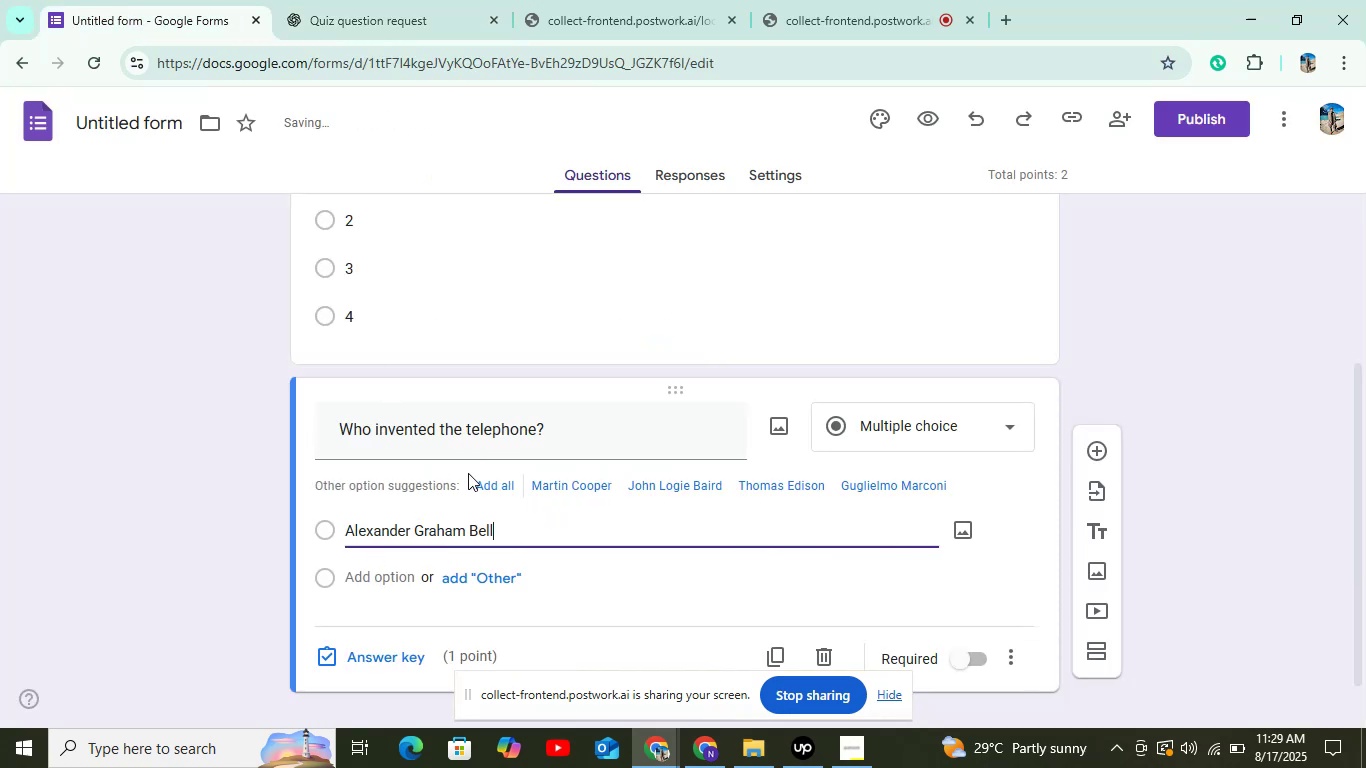 
left_click([496, 485])
 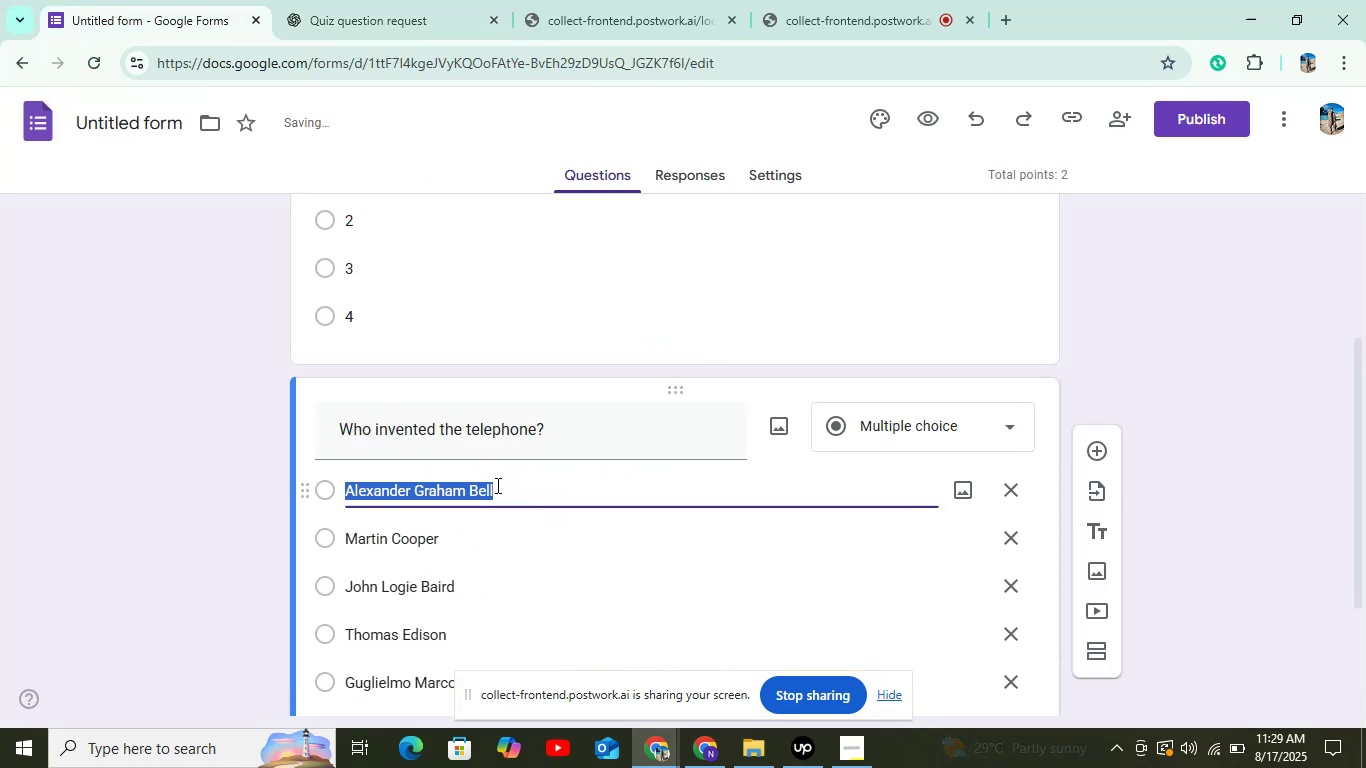 
scroll: coordinate [512, 517], scroll_direction: down, amount: 2.0
 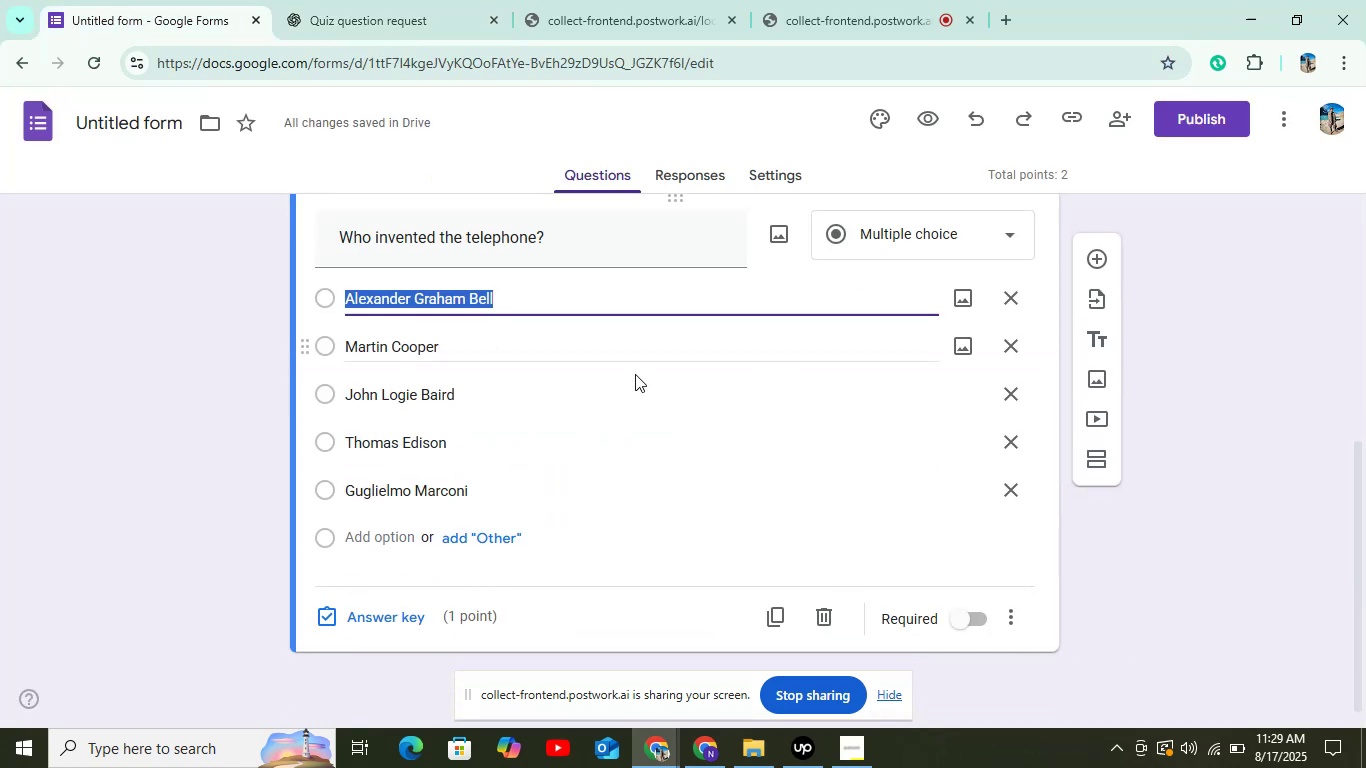 
left_click([1015, 495])
 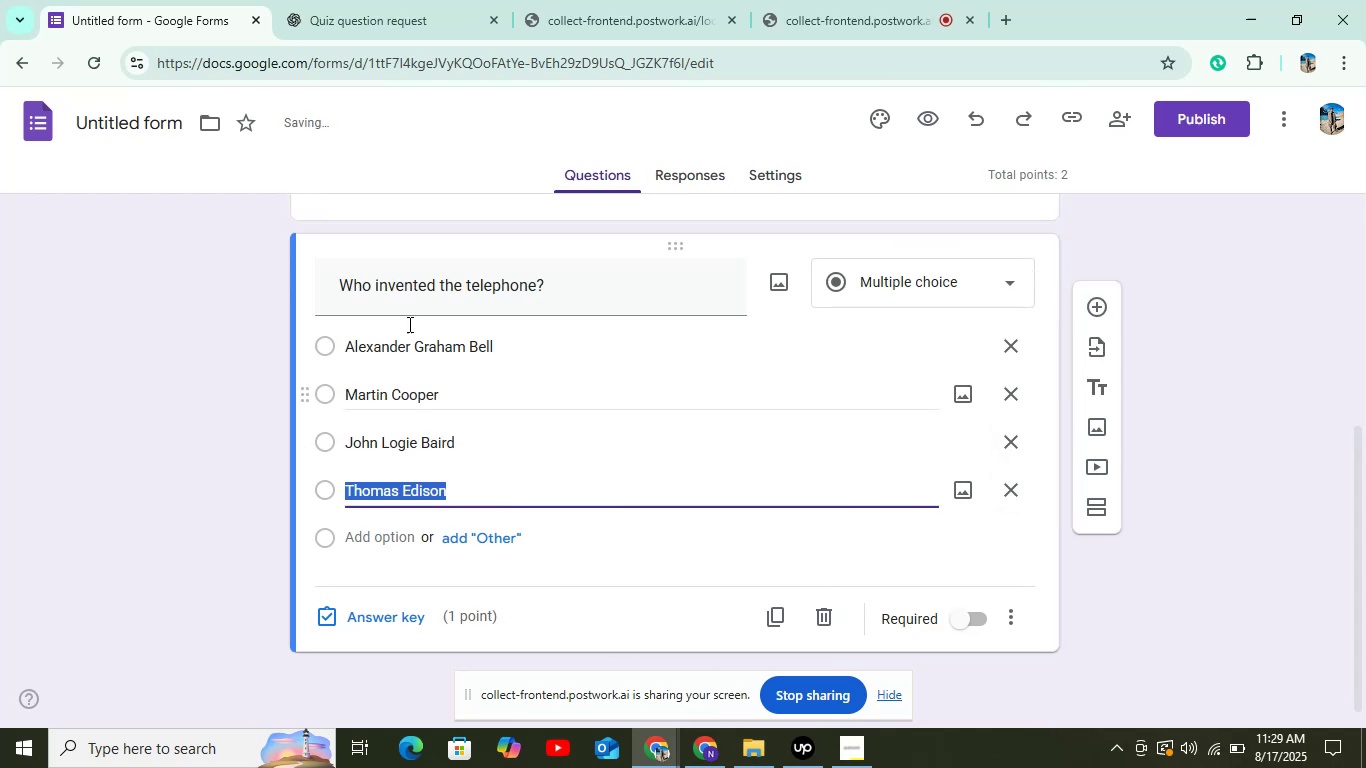 
left_click([371, 0])
 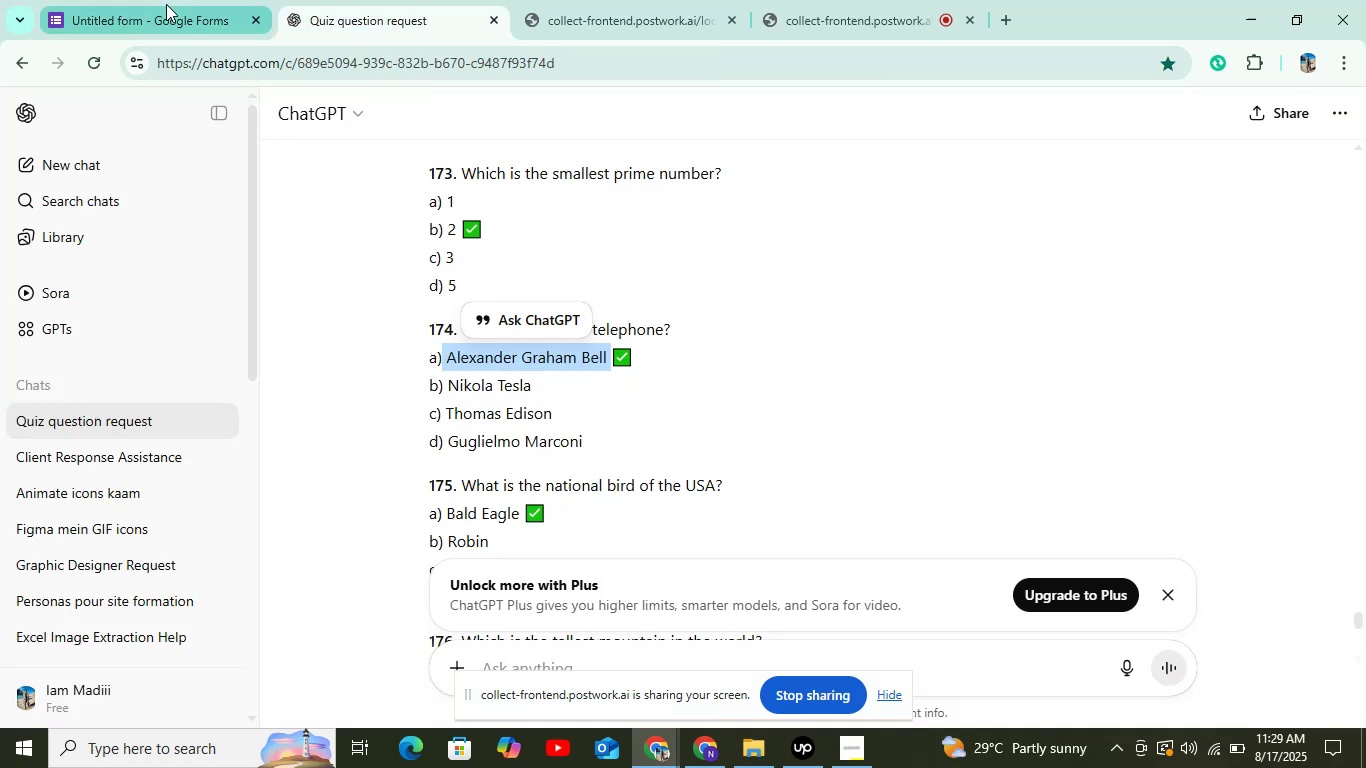 
left_click([166, 4])
 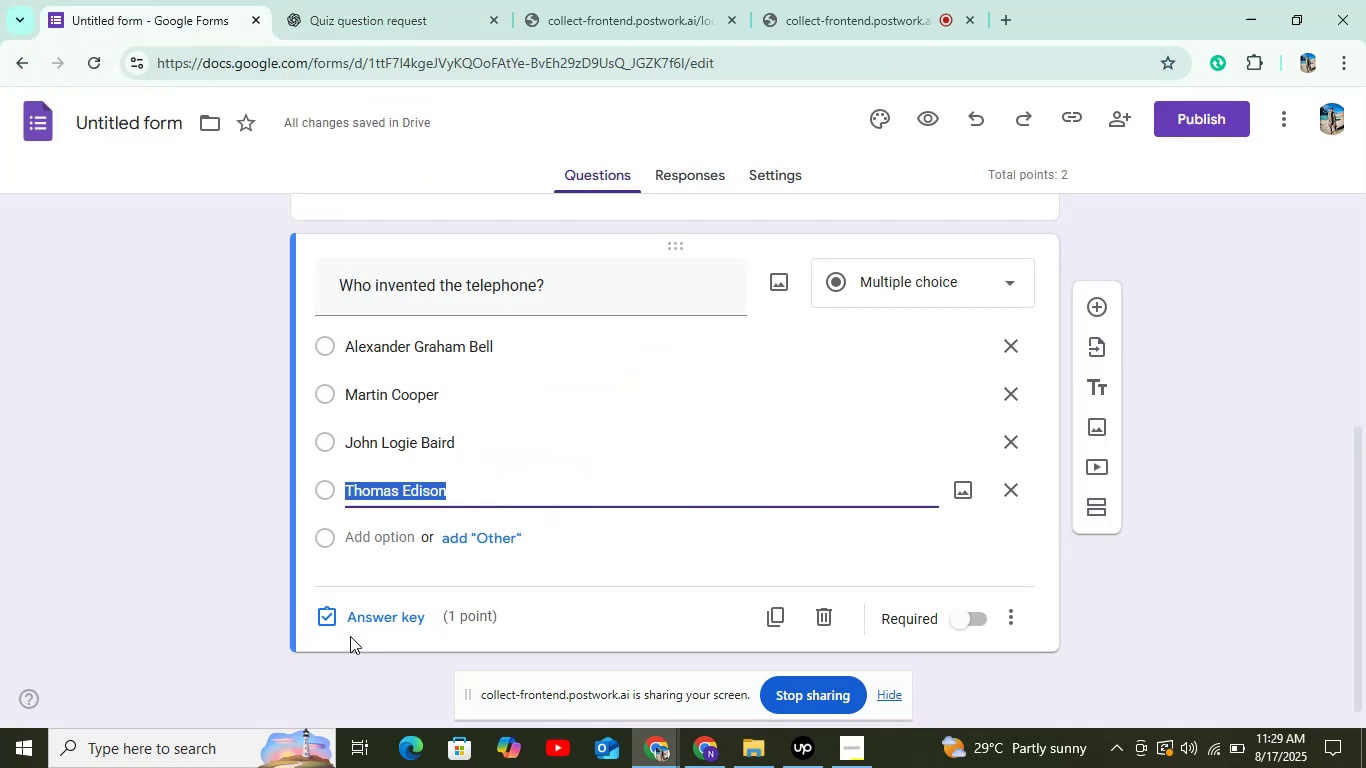 
left_click([348, 617])
 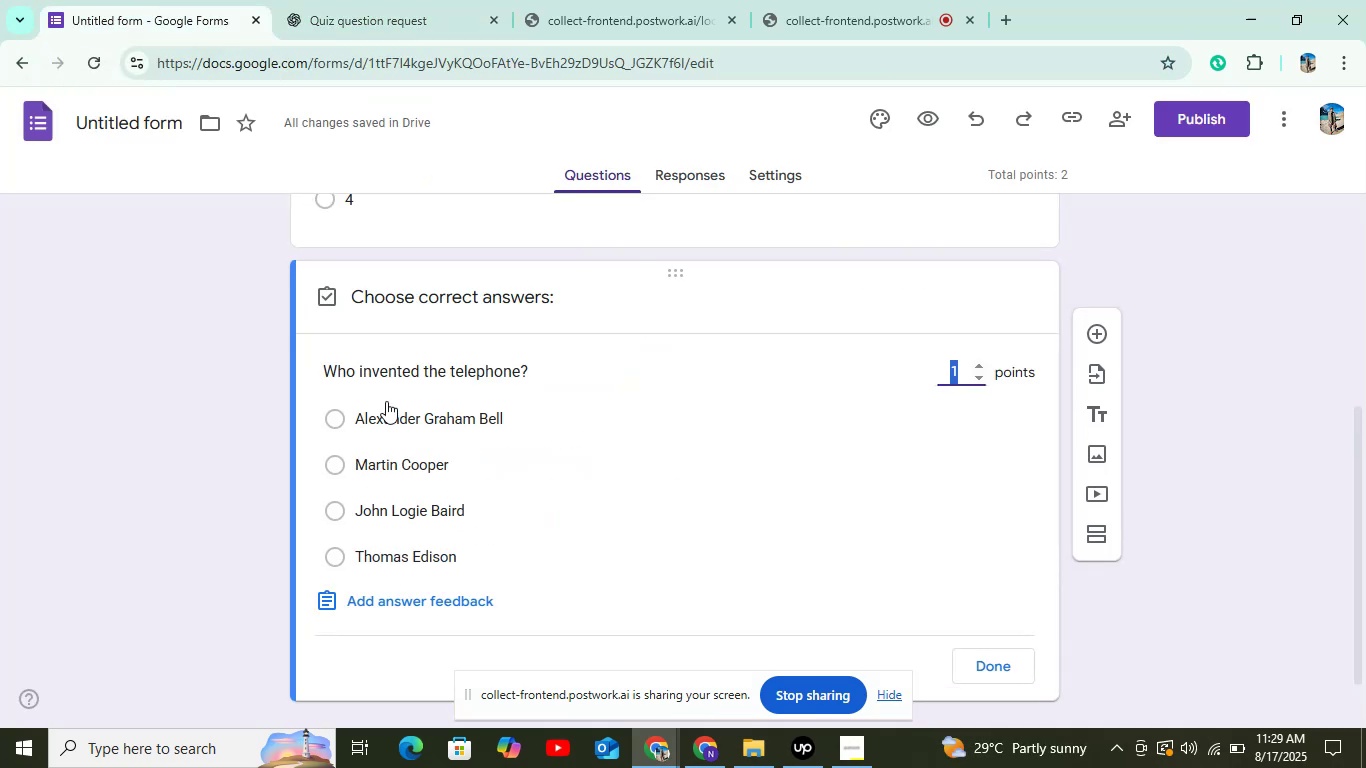 
left_click([386, 405])
 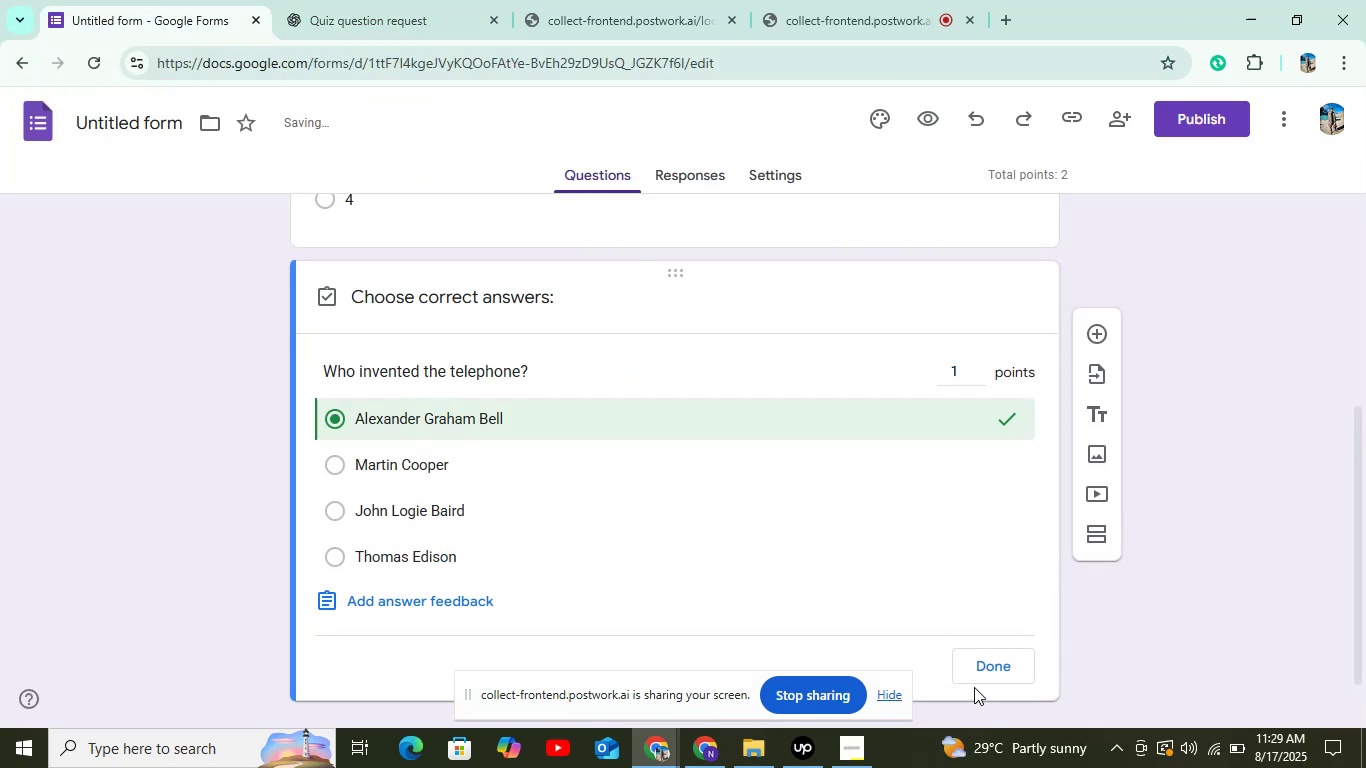 
left_click([984, 669])
 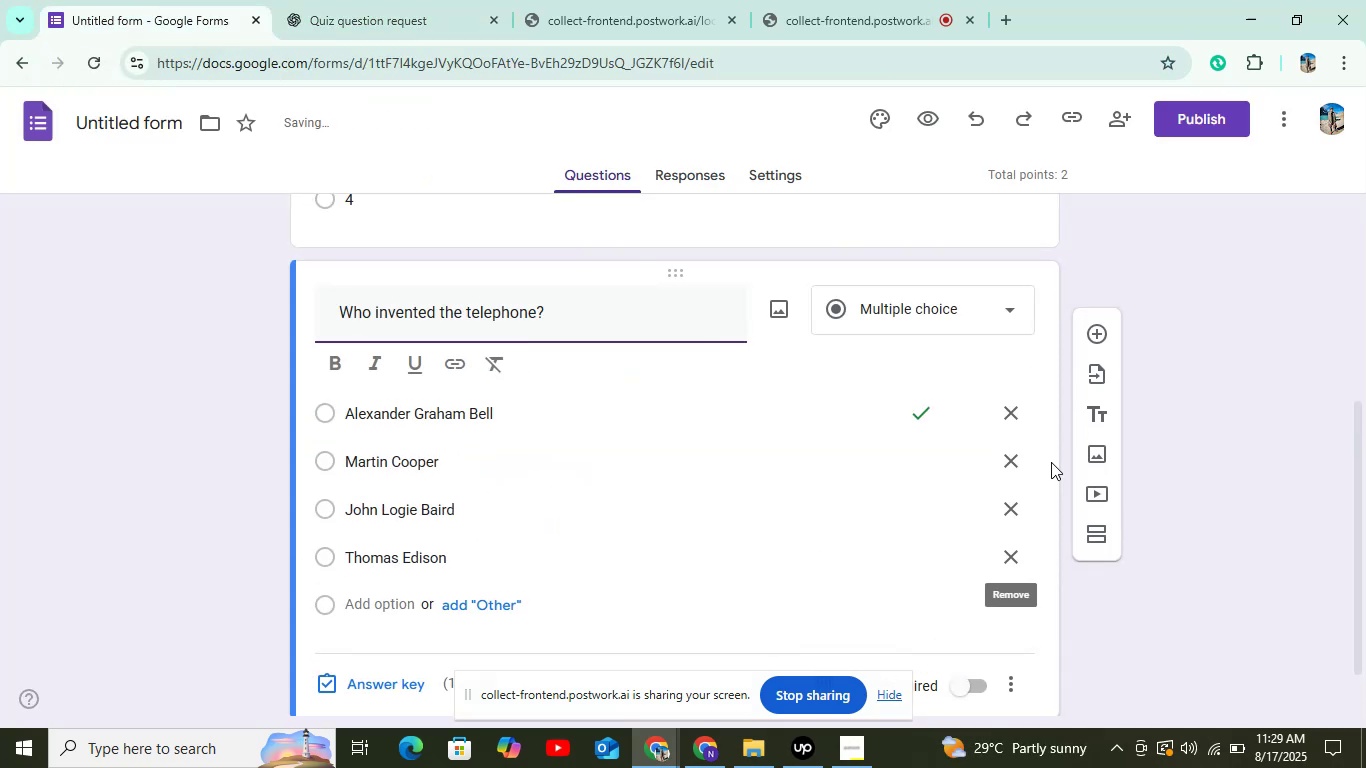 
mouse_move([1072, 339])
 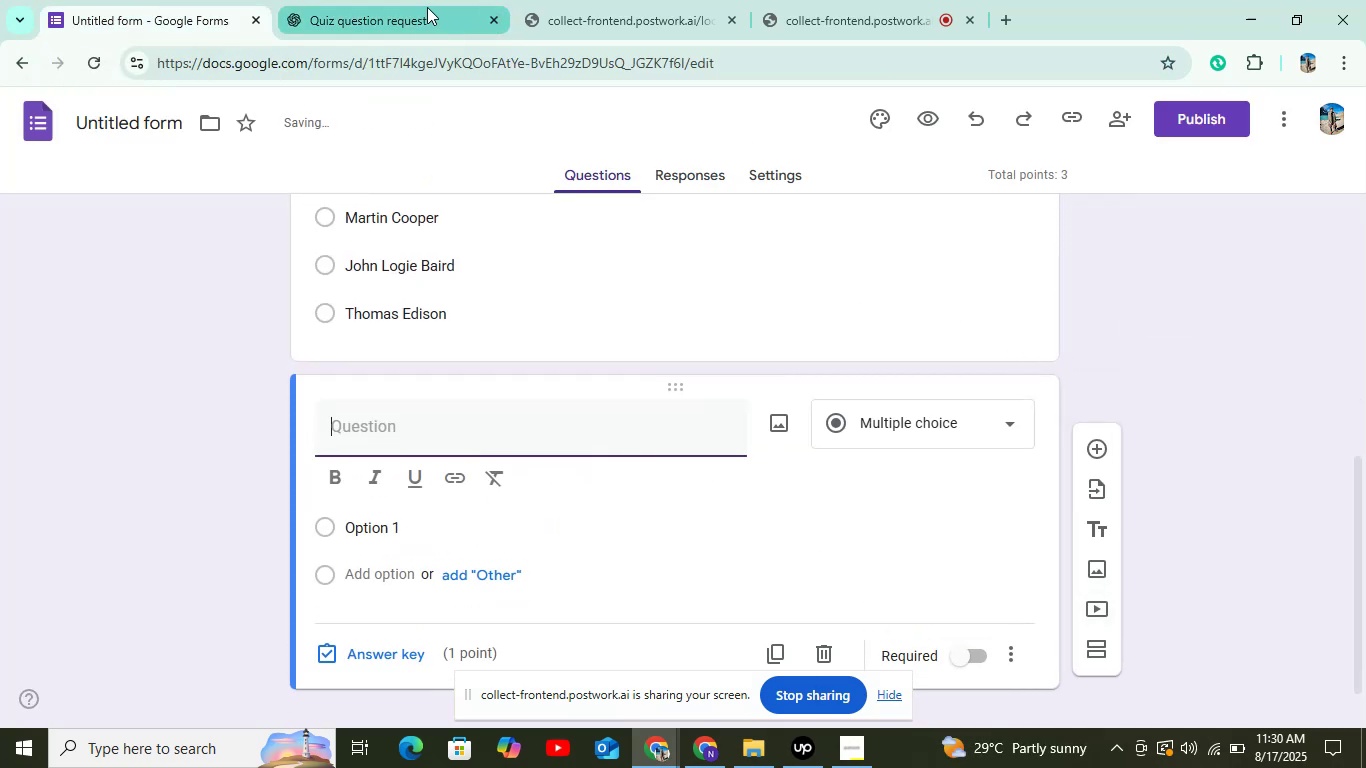 
left_click([407, 6])
 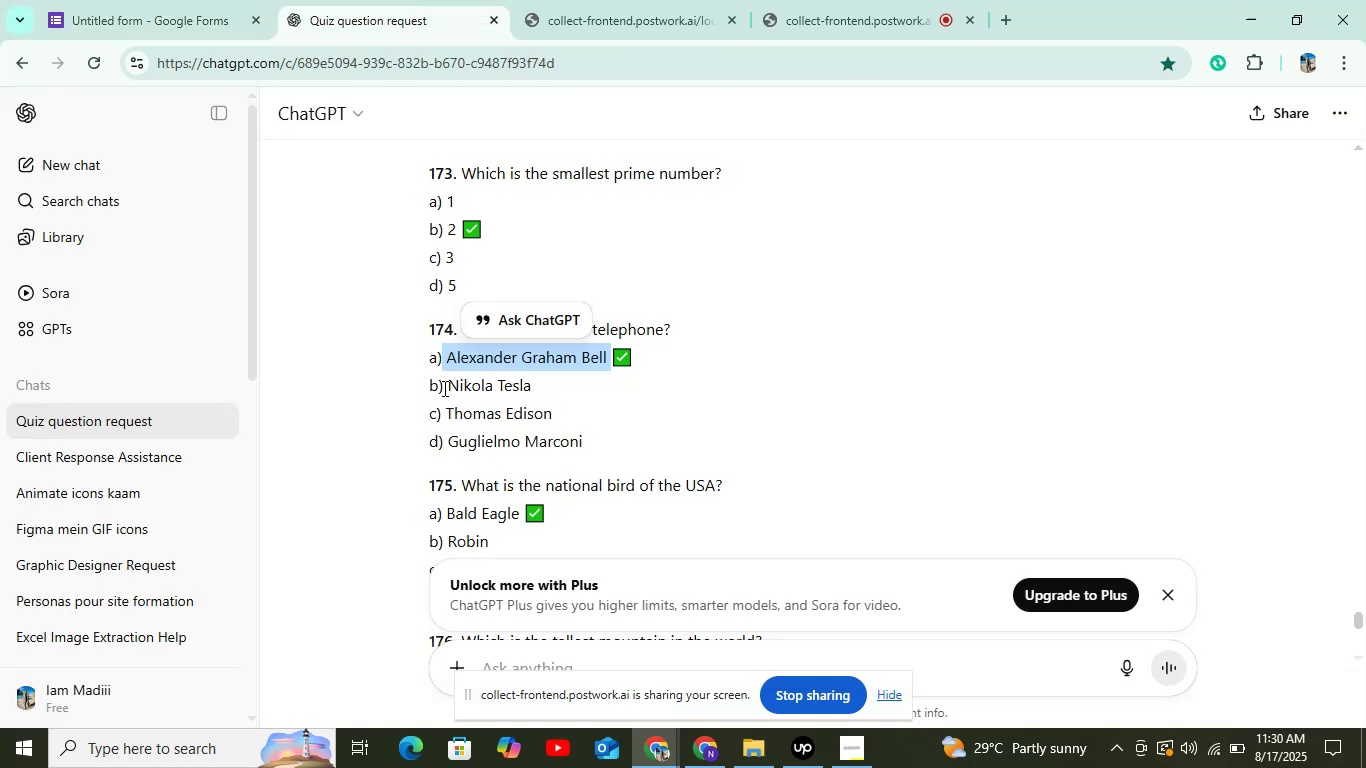 
left_click_drag(start_coordinate=[446, 379], to_coordinate=[540, 380])
 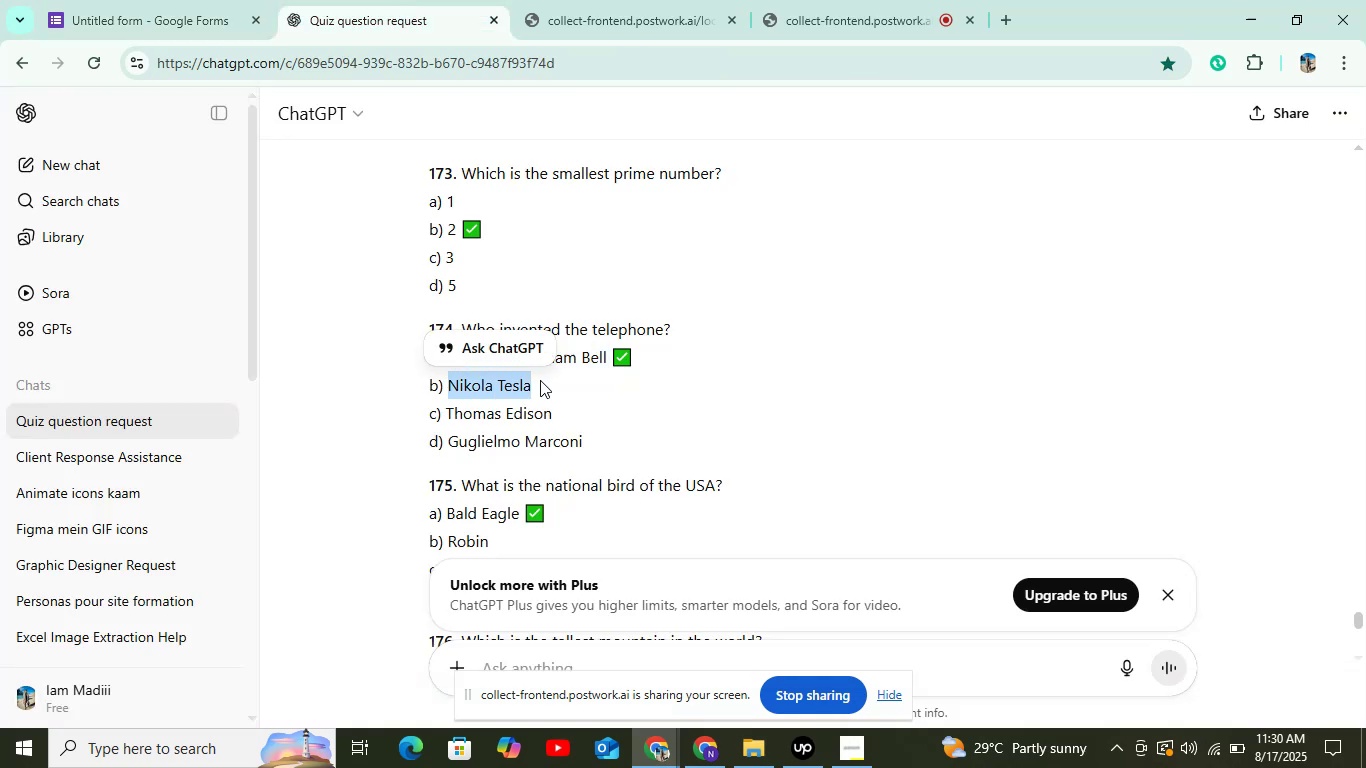 
hold_key(key=ControlLeft, duration=0.62)
 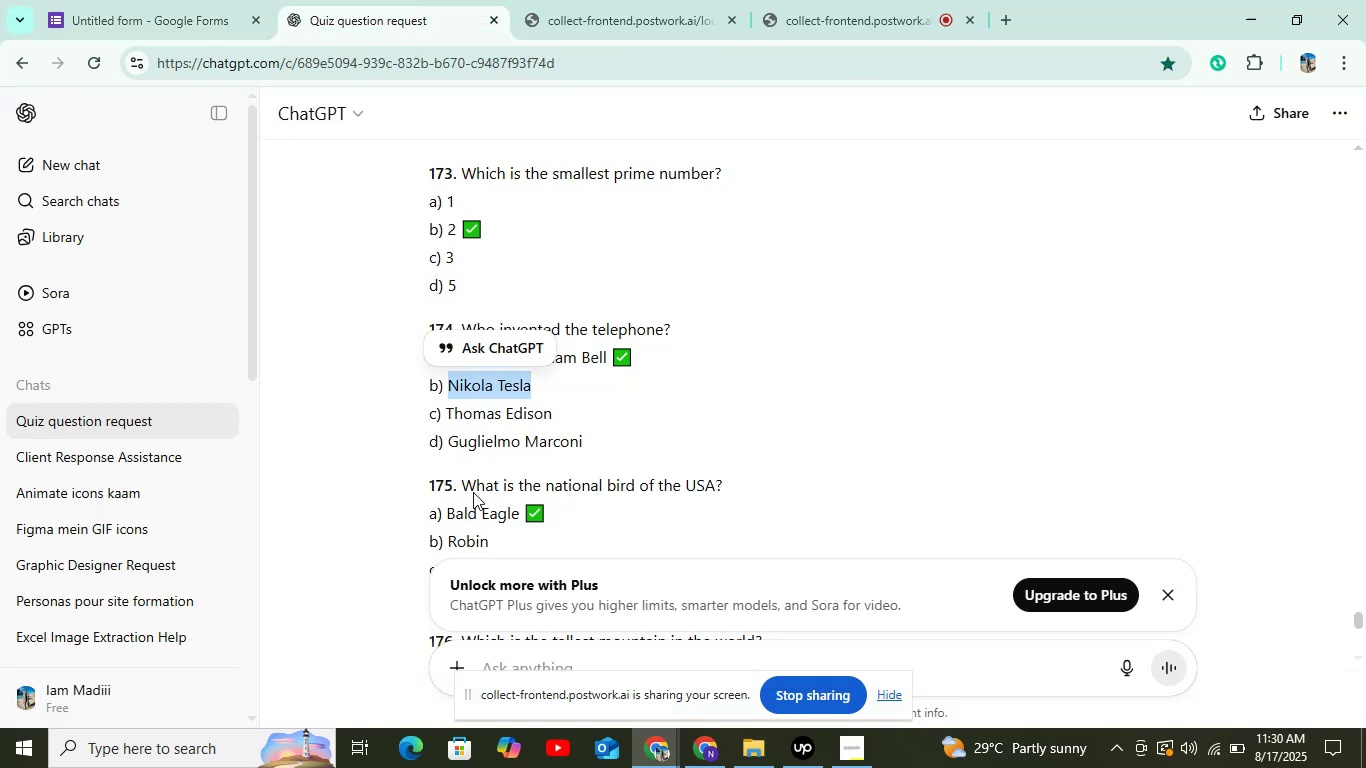 
left_click_drag(start_coordinate=[454, 479], to_coordinate=[720, 468])
 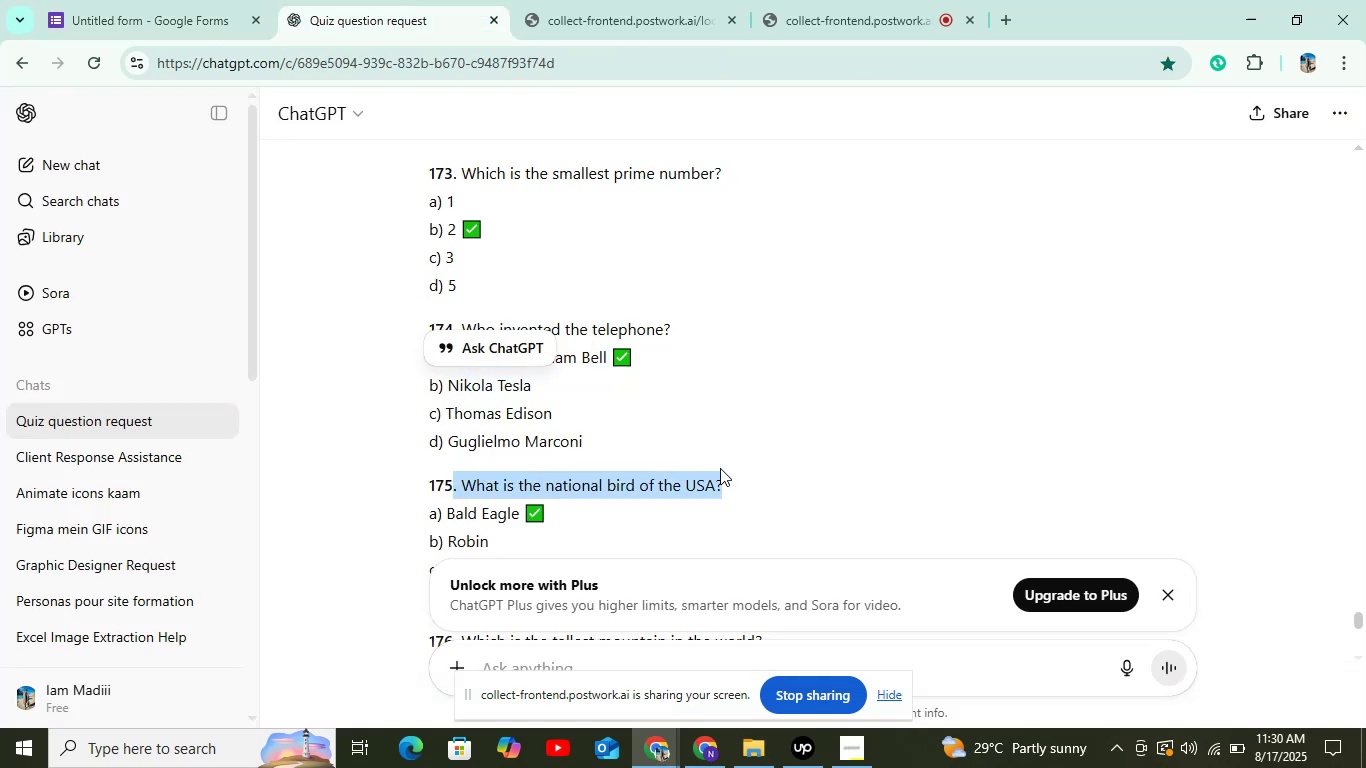 
hold_key(key=ControlLeft, duration=1.32)
 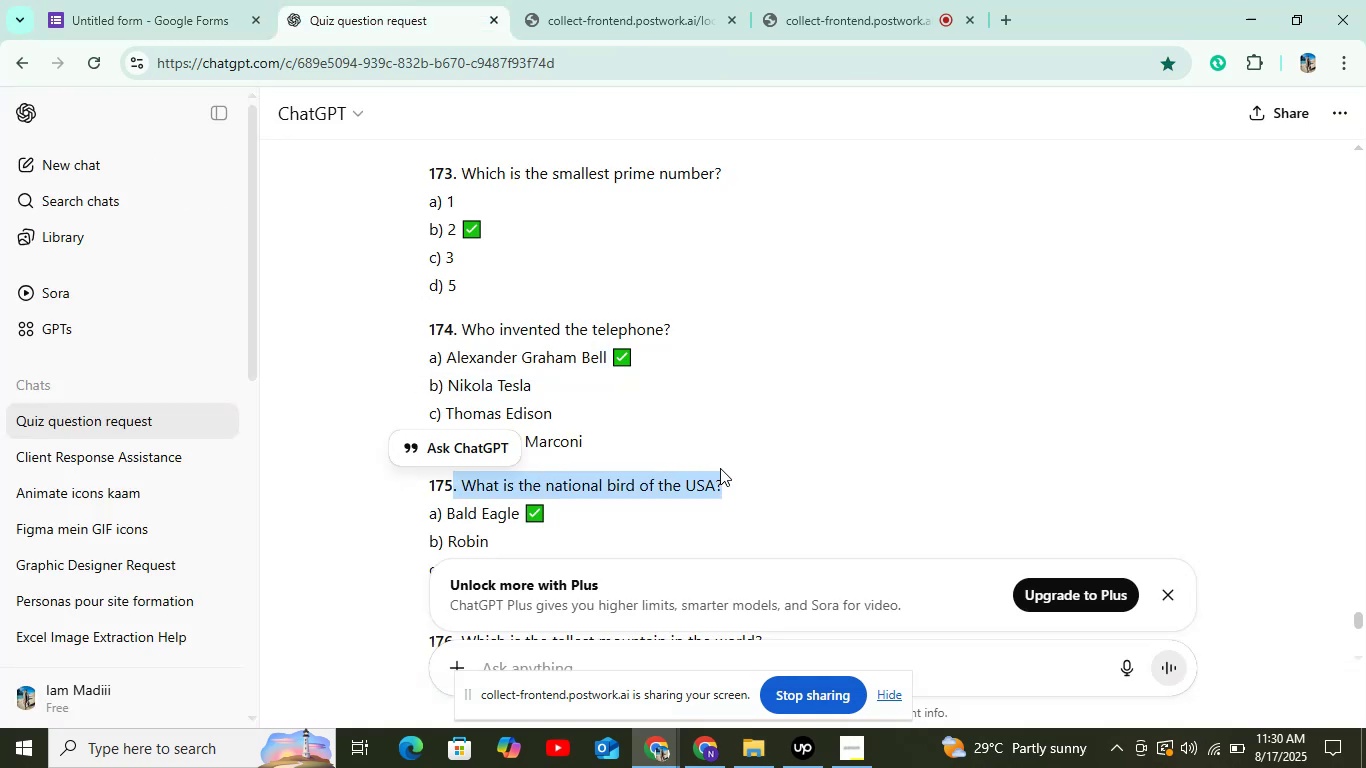 
left_click([720, 470])
 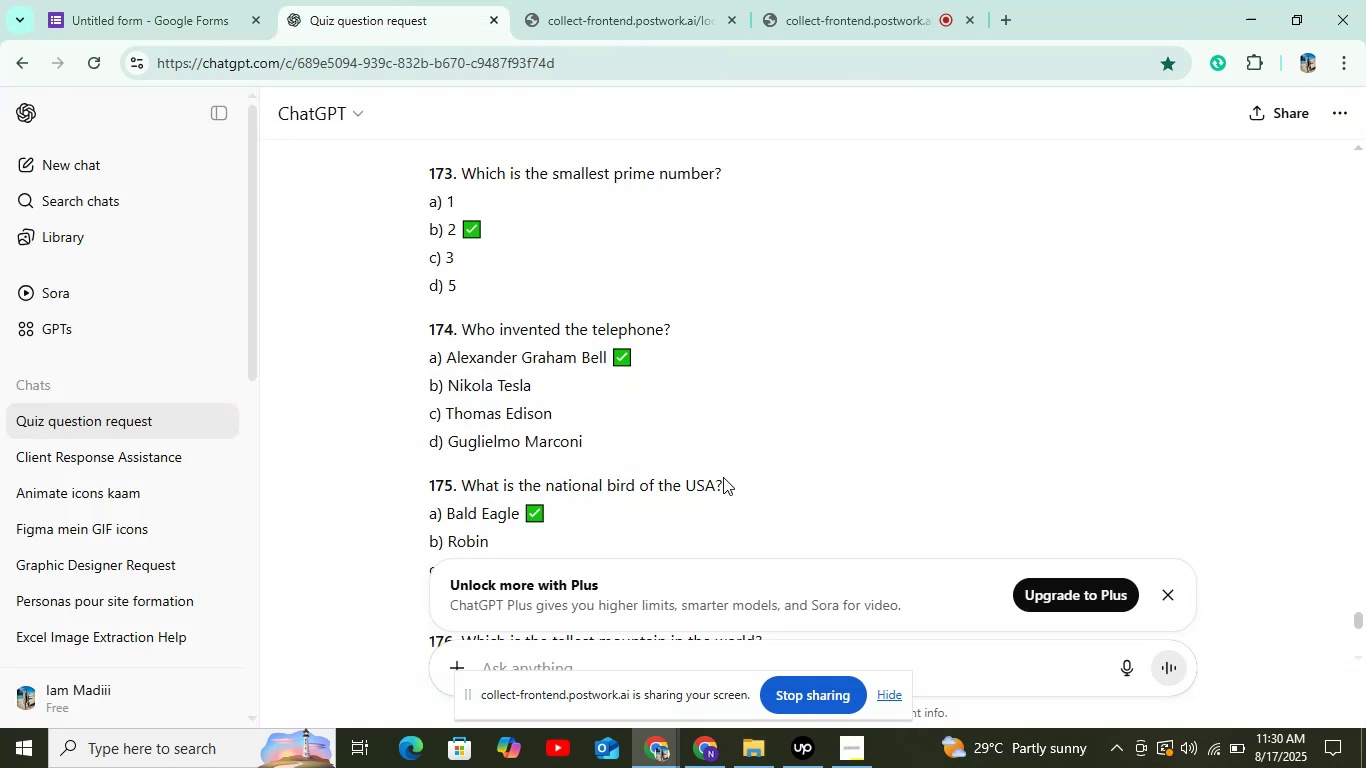 
left_click_drag(start_coordinate=[724, 482], to_coordinate=[467, 484])
 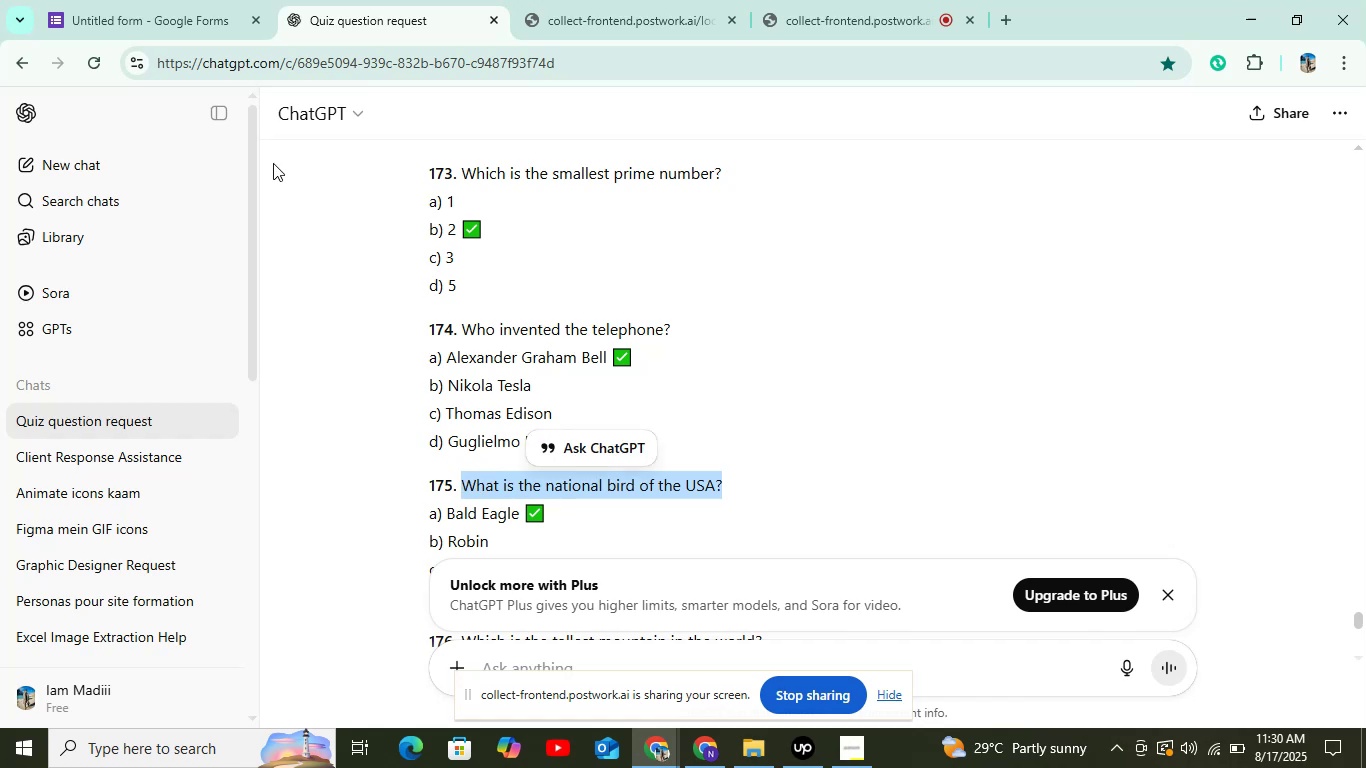 
key(Control+C)
 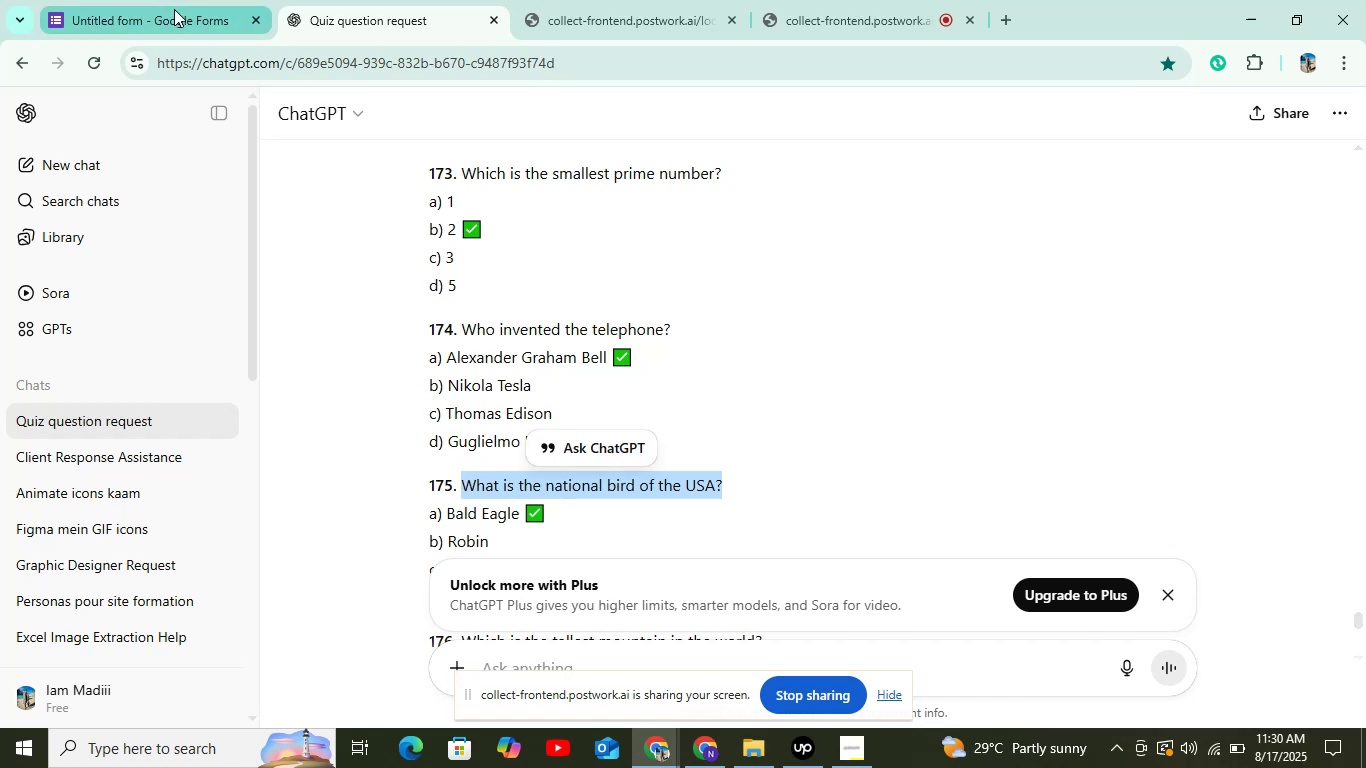 
key(Control+V)
 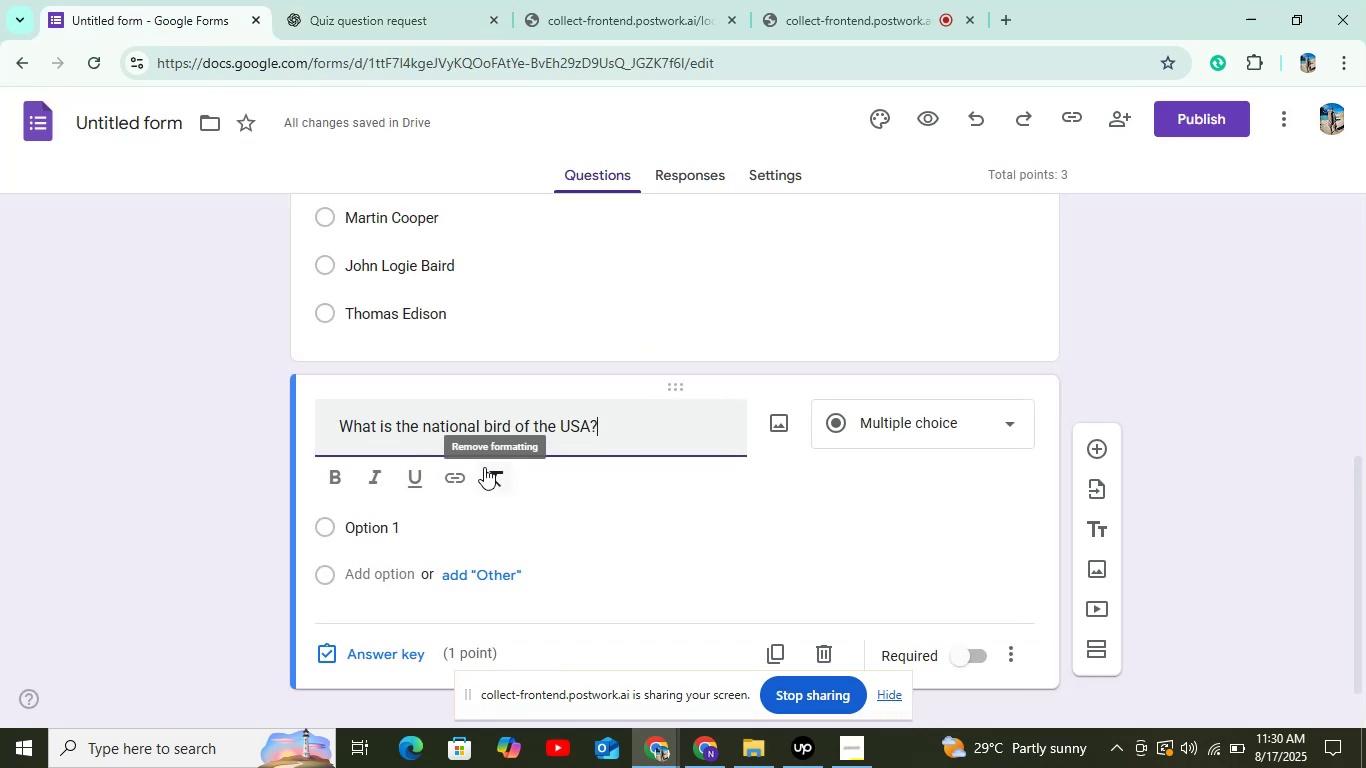 
scroll: coordinate [486, 462], scroll_direction: down, amount: 4.0
 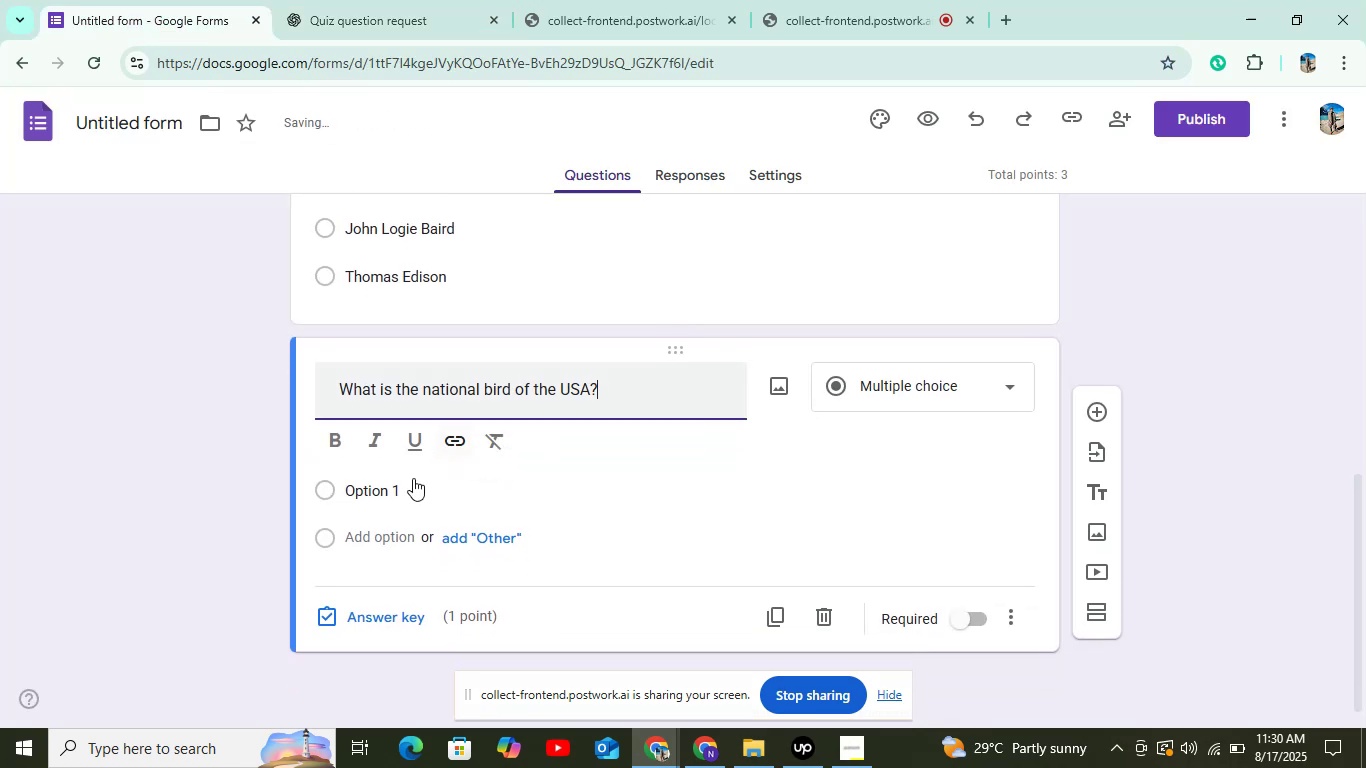 
left_click([411, 483])
 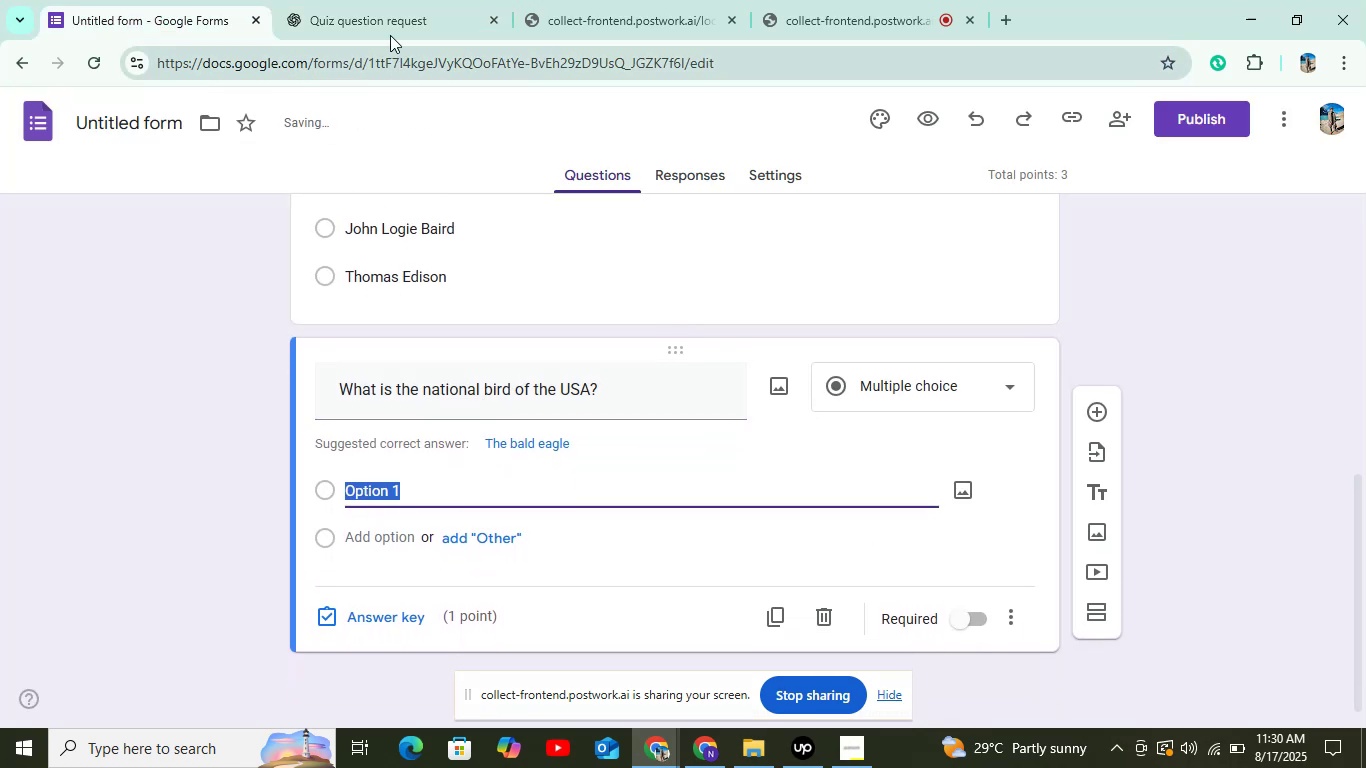 
left_click([380, 12])
 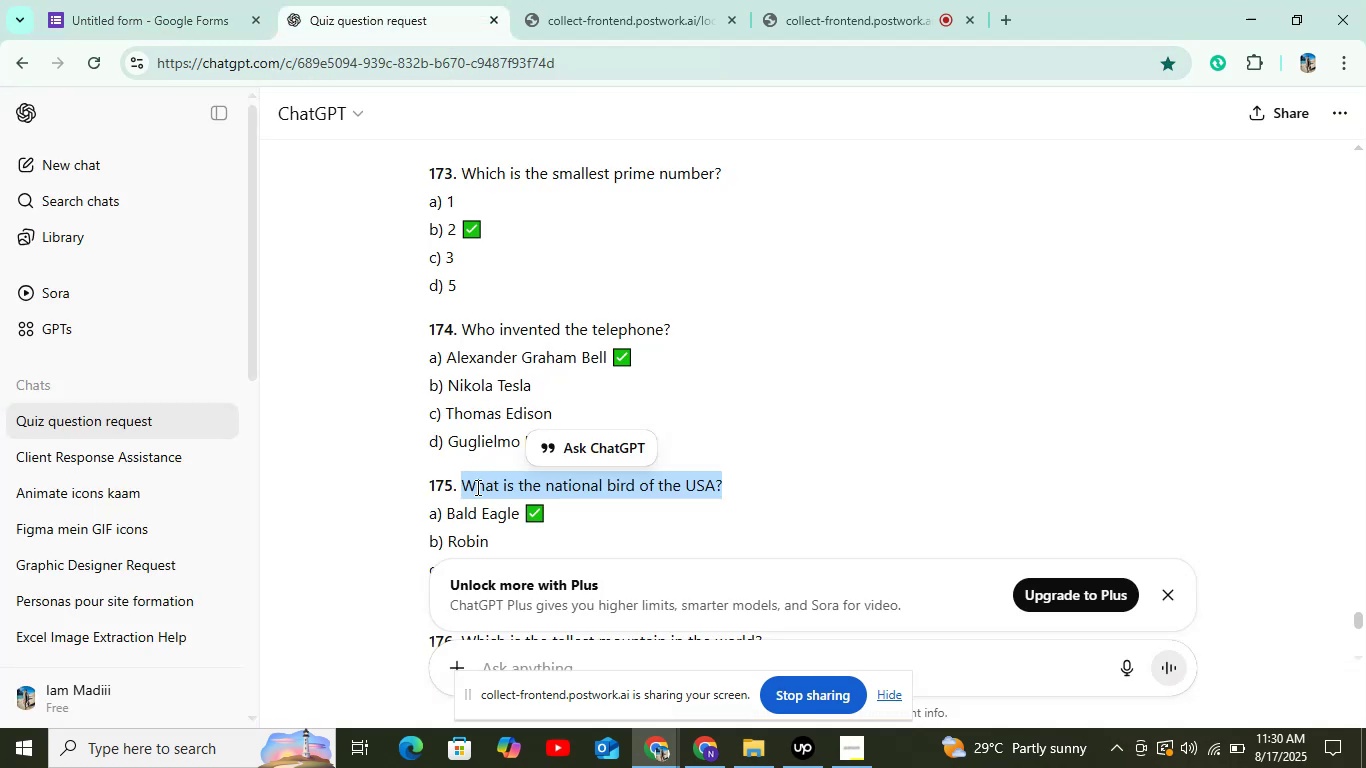 
left_click_drag(start_coordinate=[447, 508], to_coordinate=[518, 508])
 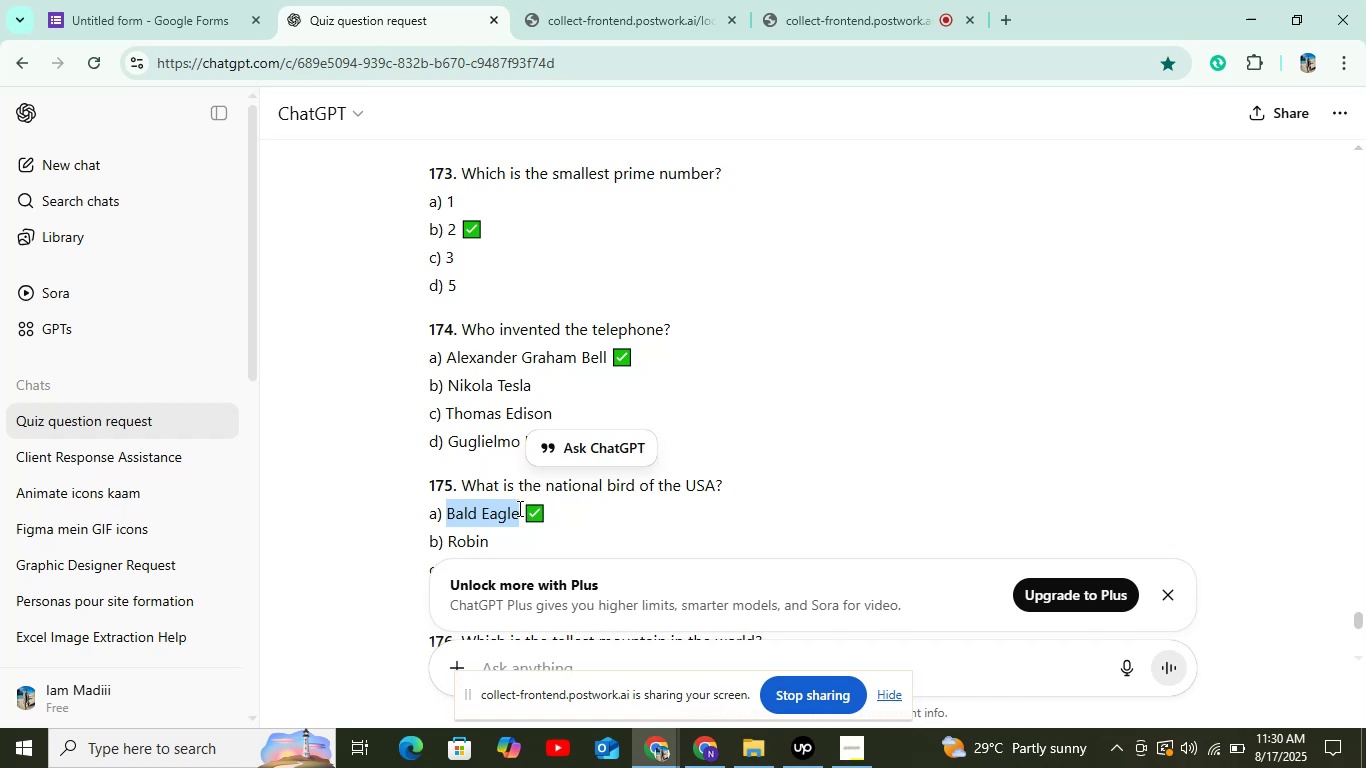 
key(Control+C)
 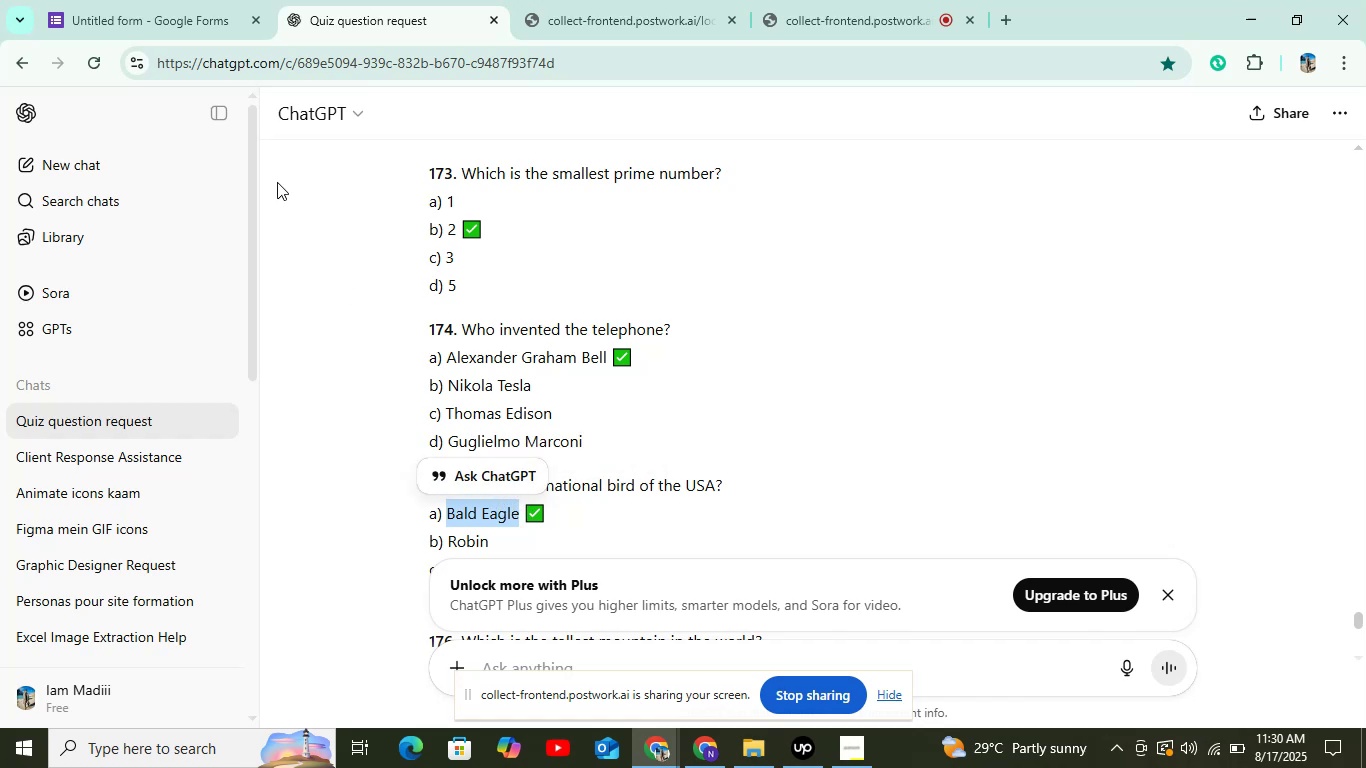 
left_click([152, 0])
 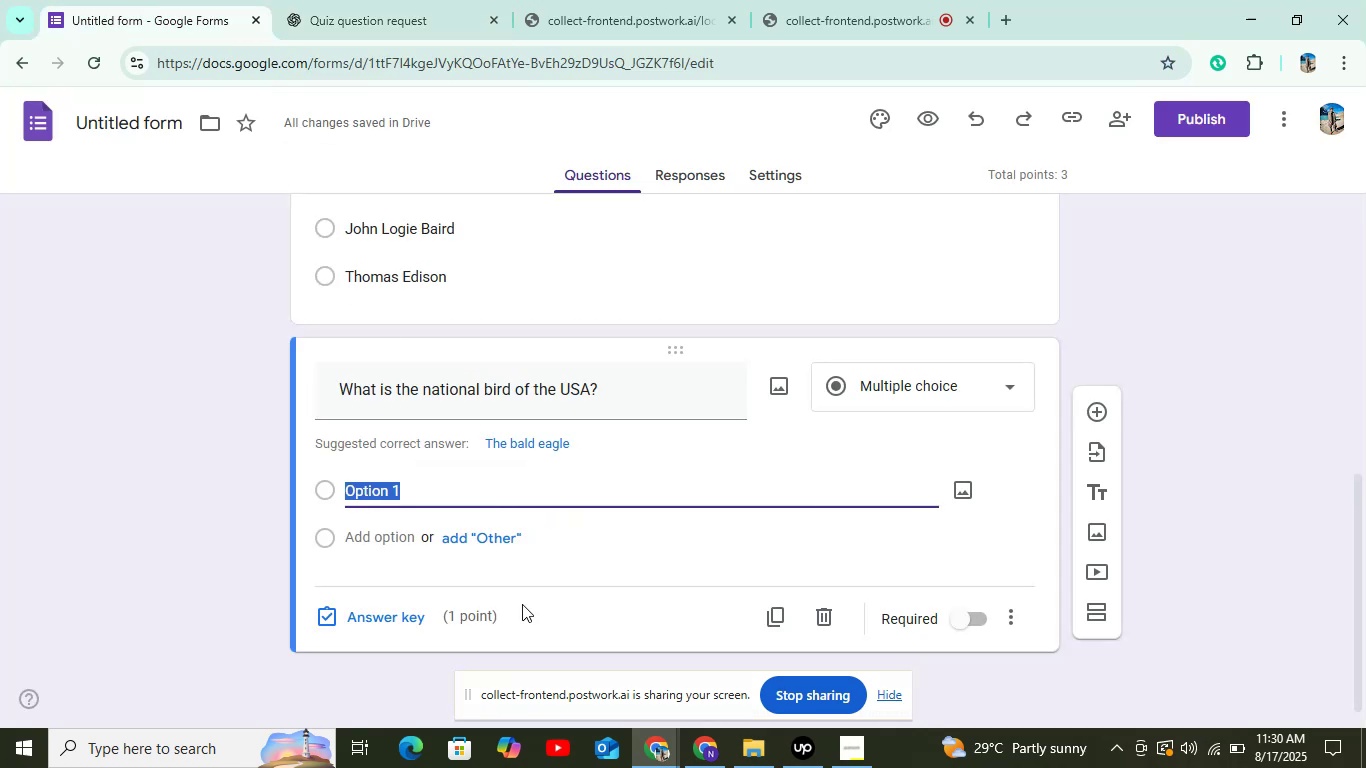 
key(Control+V)
 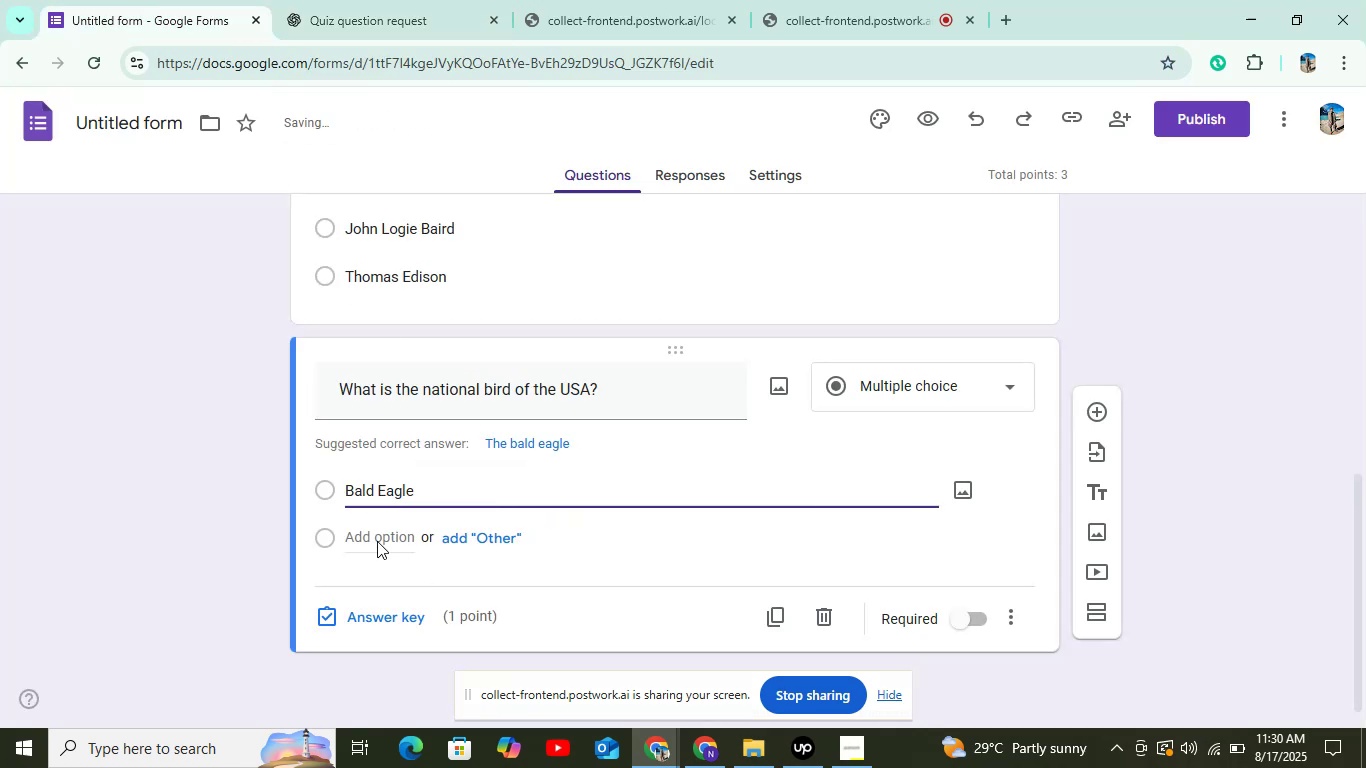 
left_click([376, 540])
 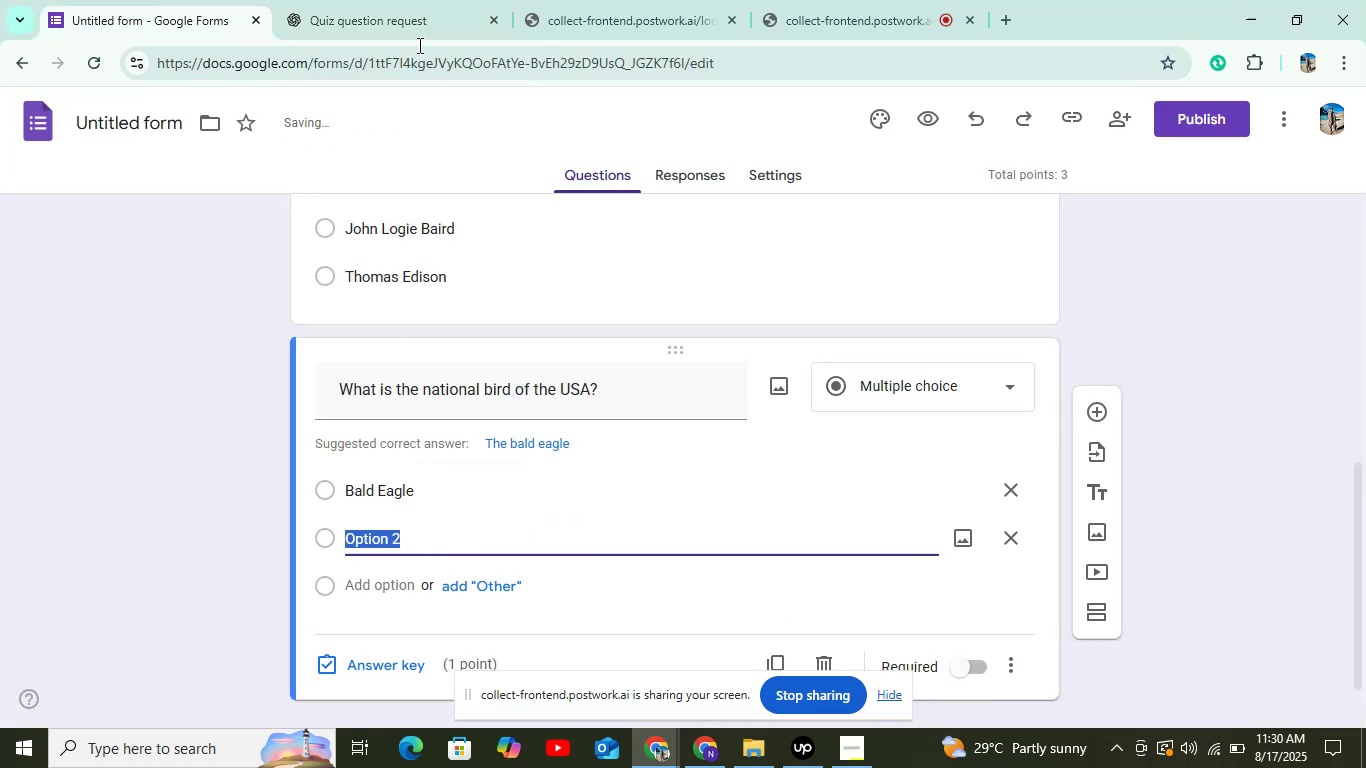 
left_click([414, 0])
 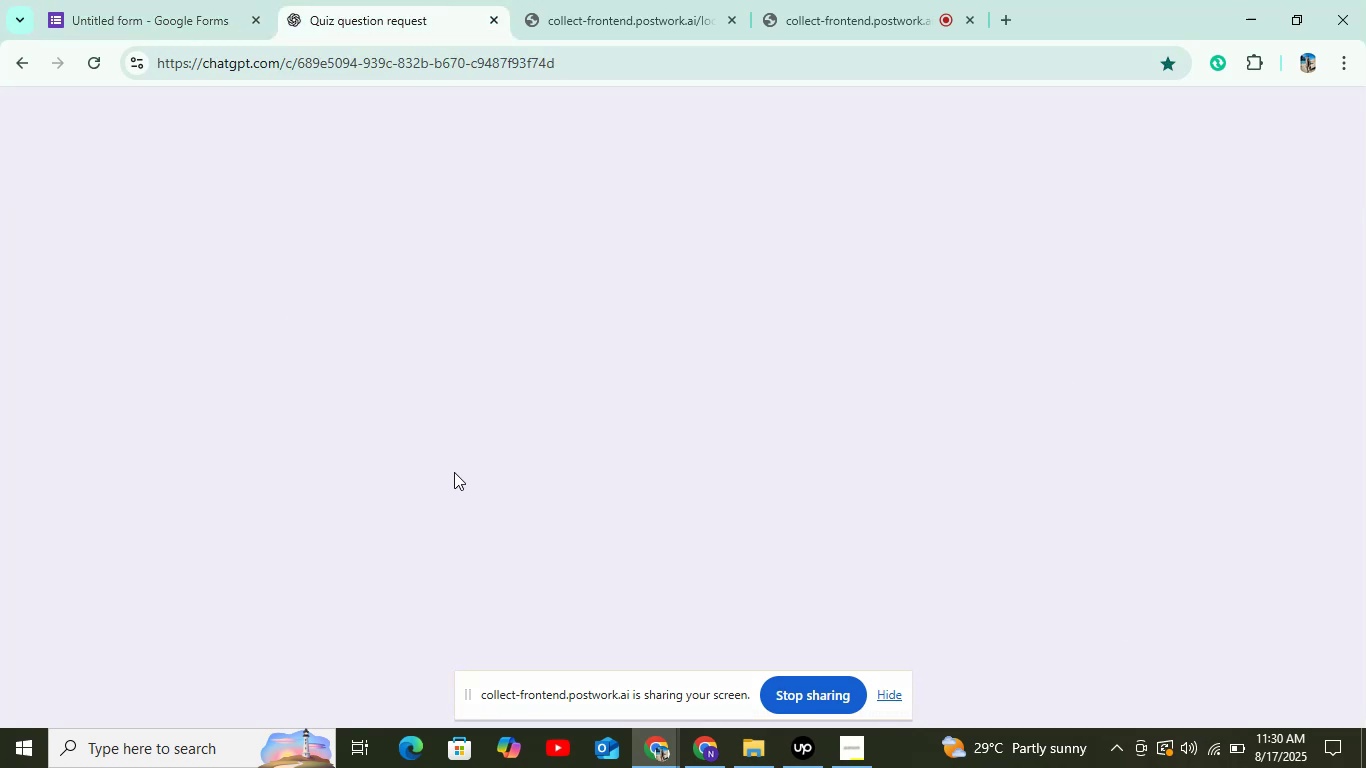 
scroll: coordinate [453, 474], scroll_direction: down, amount: 2.0
 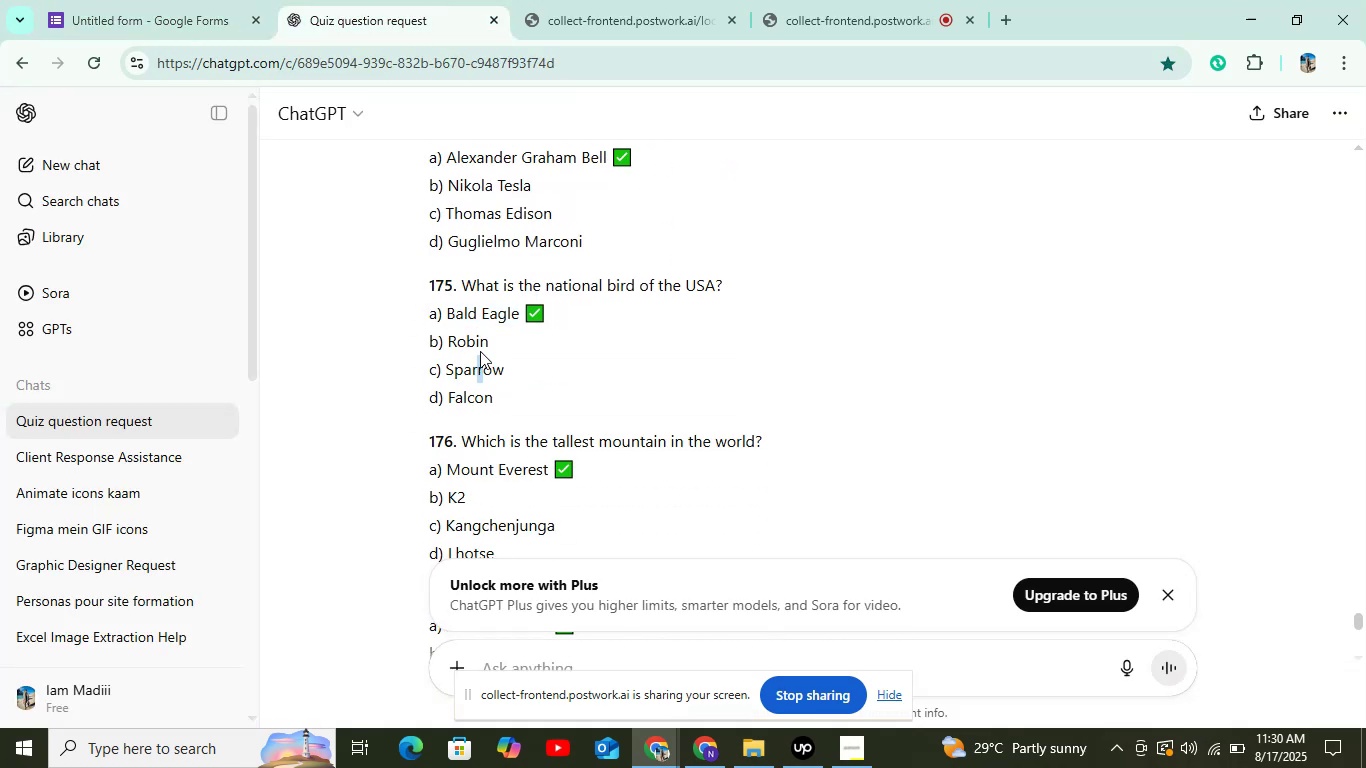 
double_click([474, 345])
 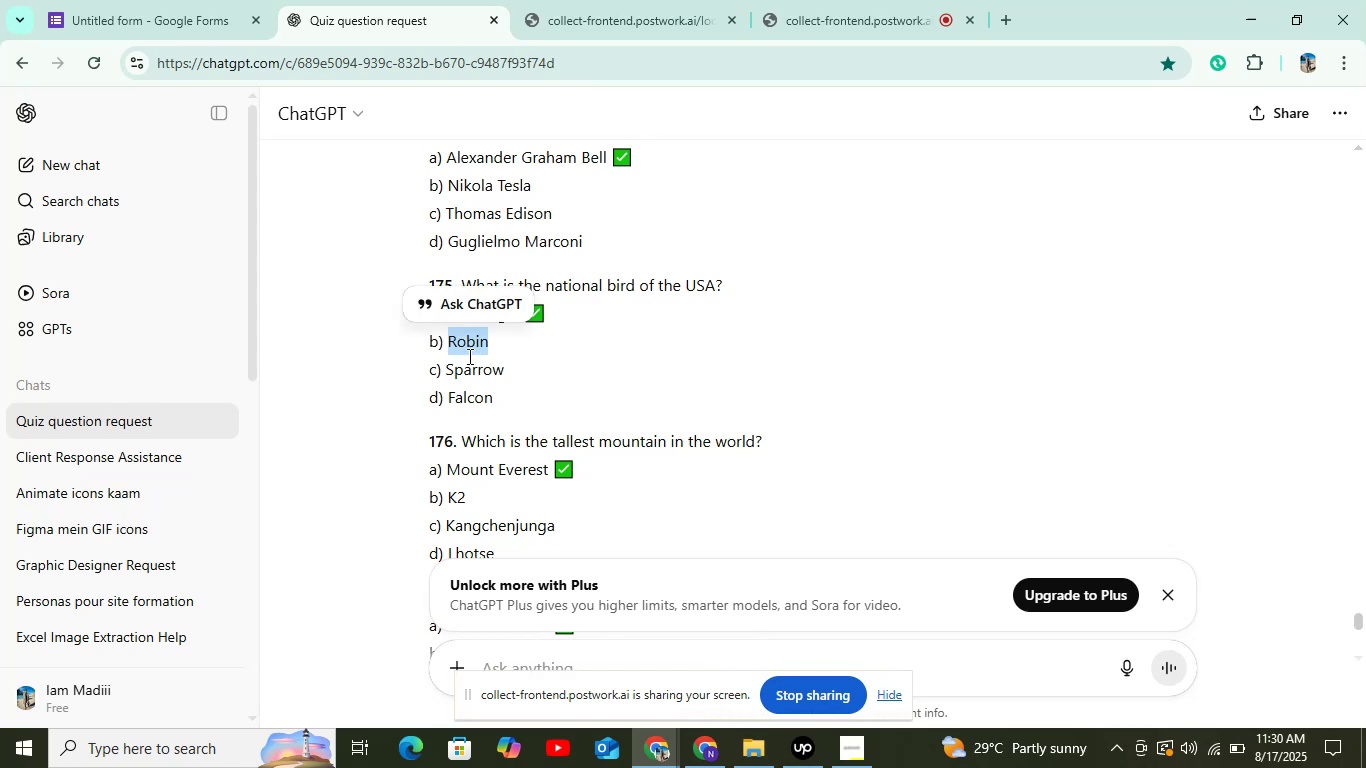 
key(Control+C)
 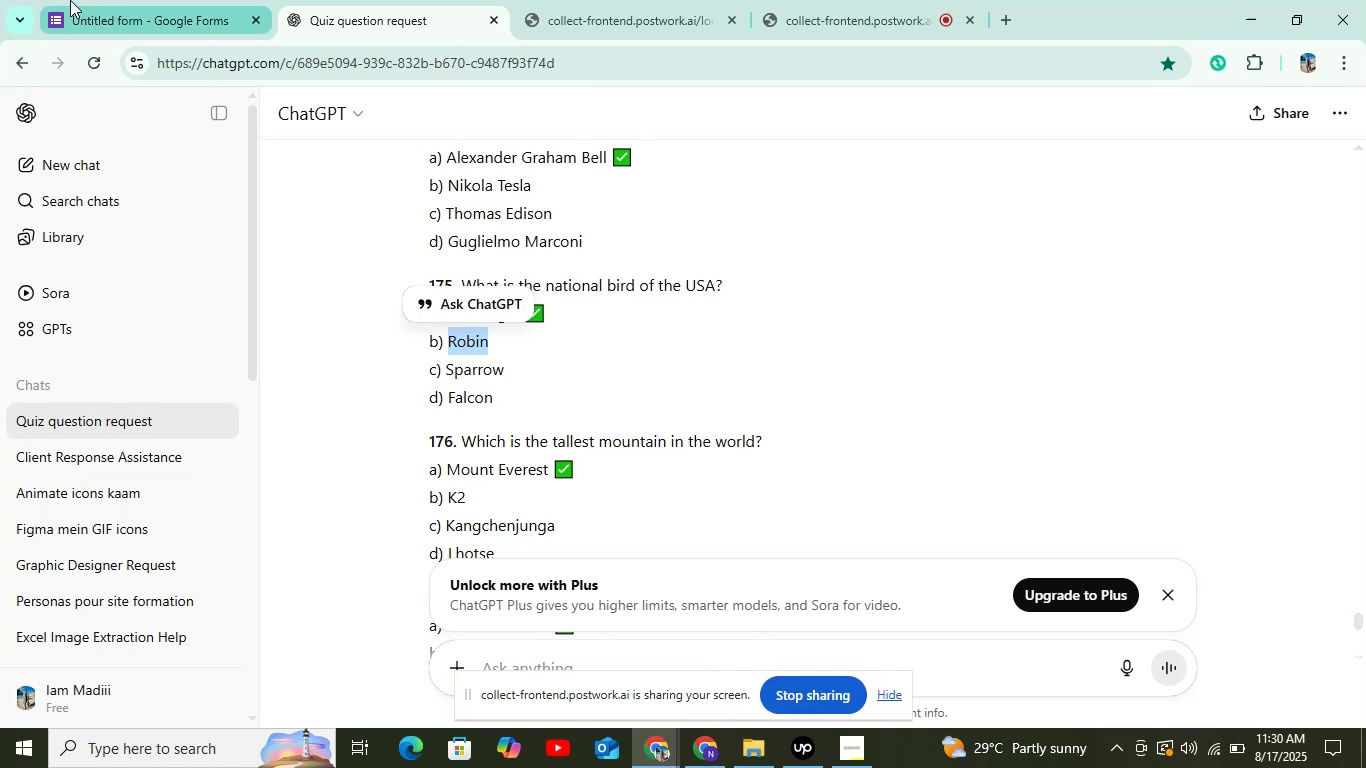 
left_click([70, 0])
 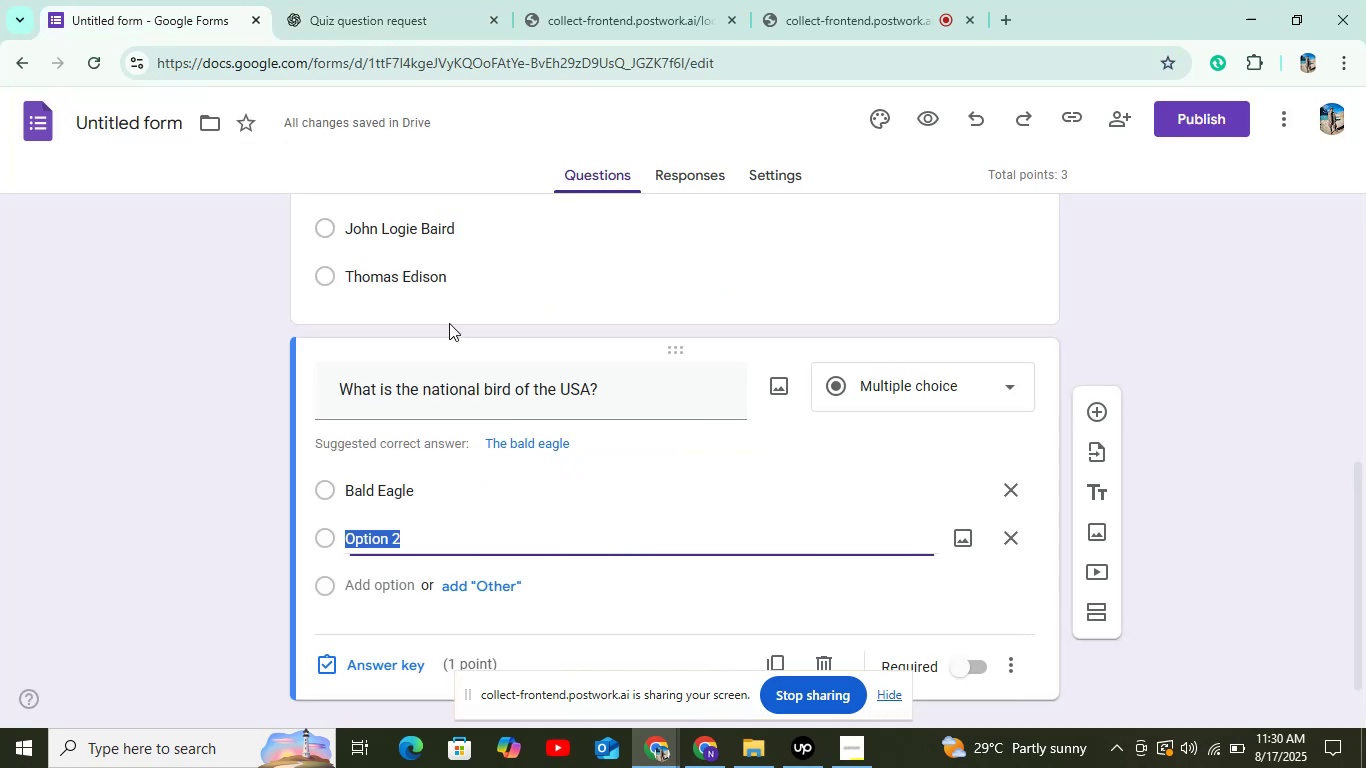 
key(Control+V)
 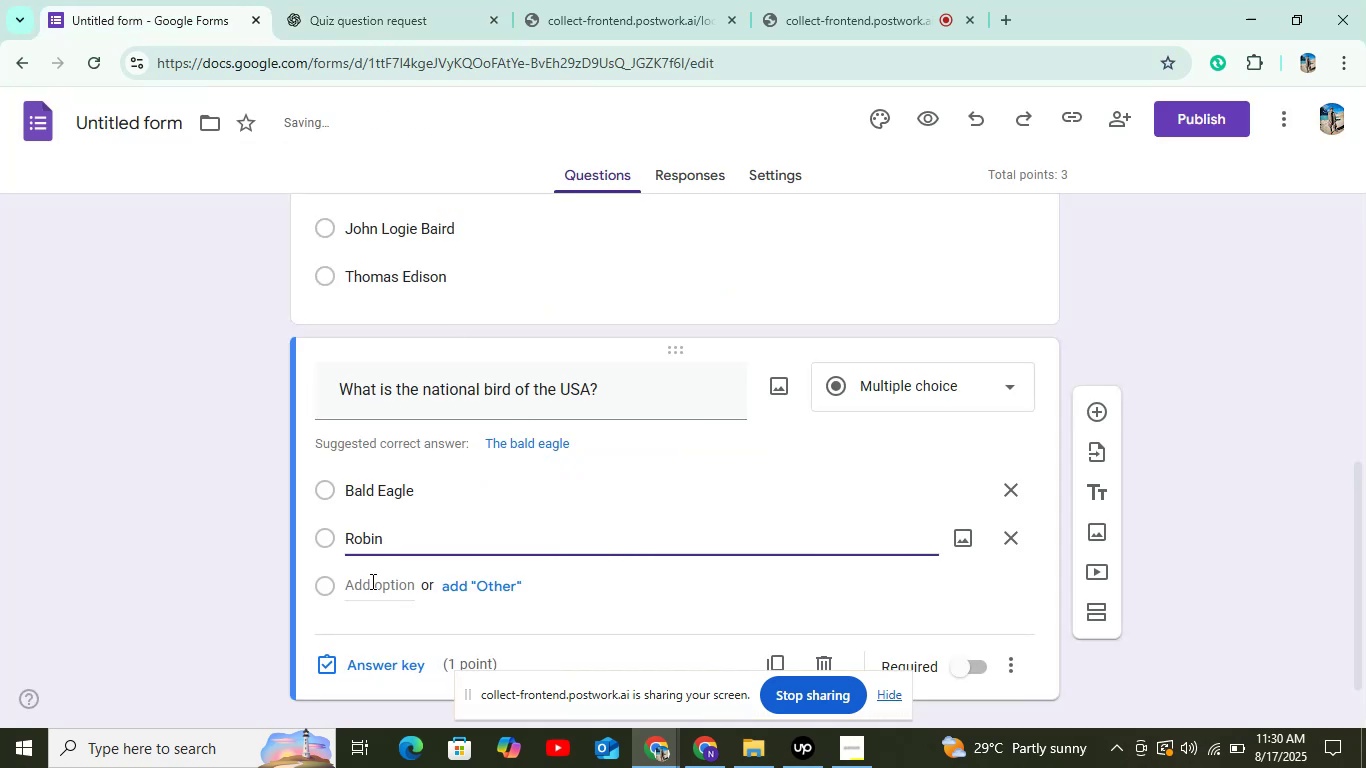 
left_click([371, 581])
 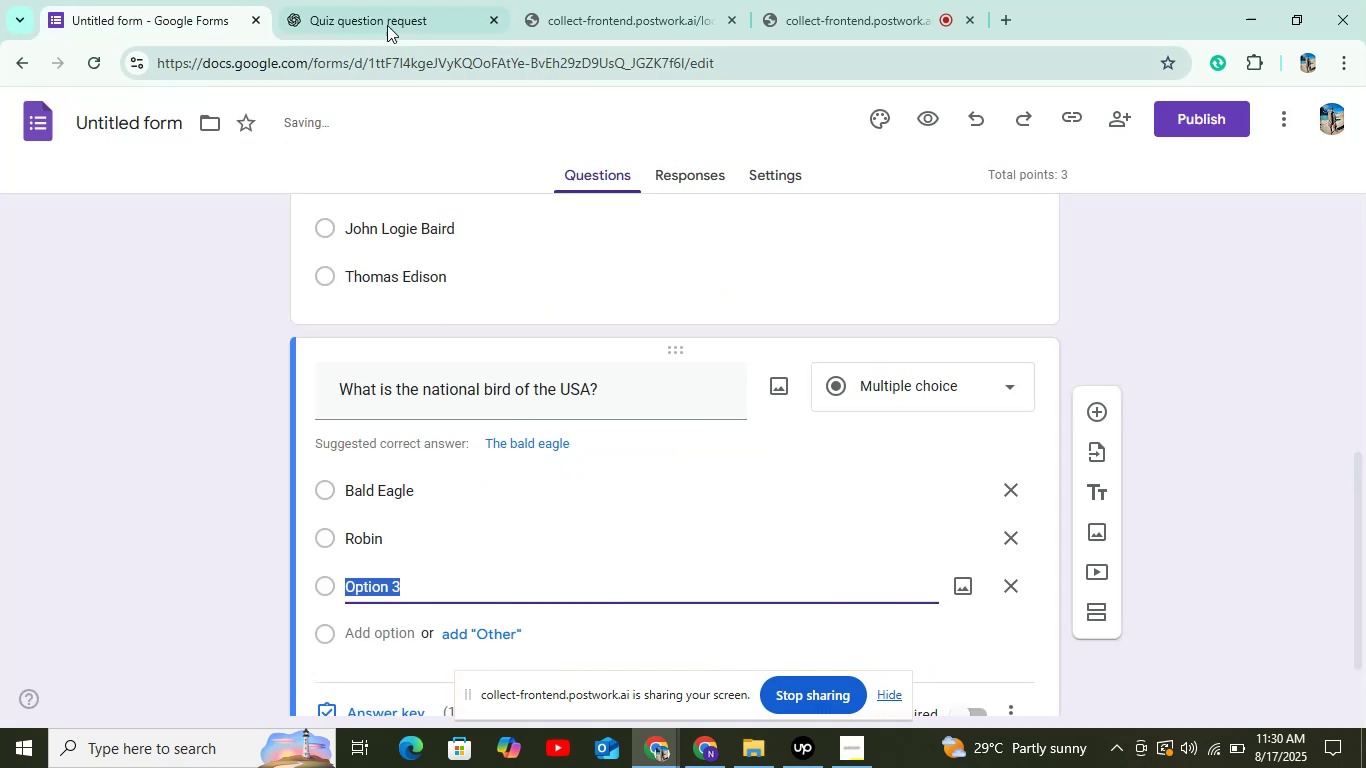 
left_click([382, 11])
 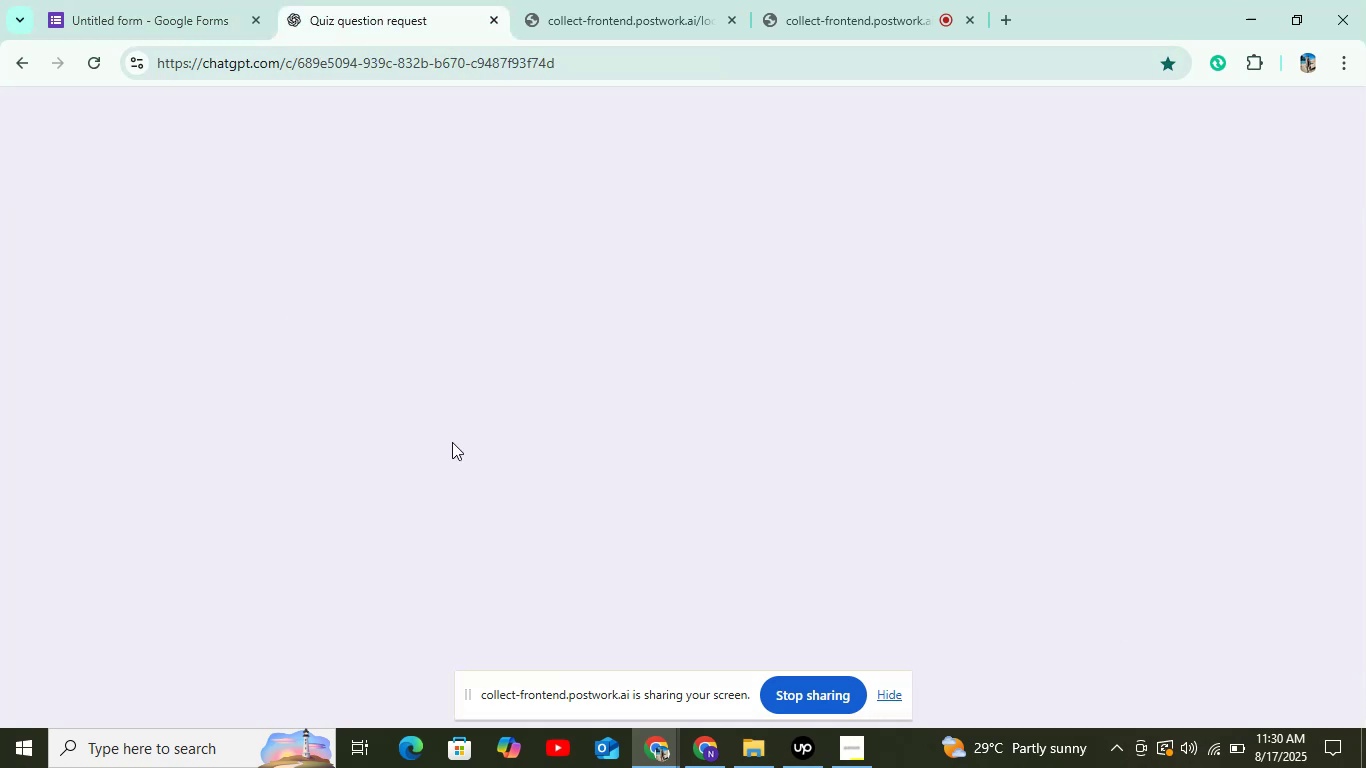 
mouse_move([436, 468])
 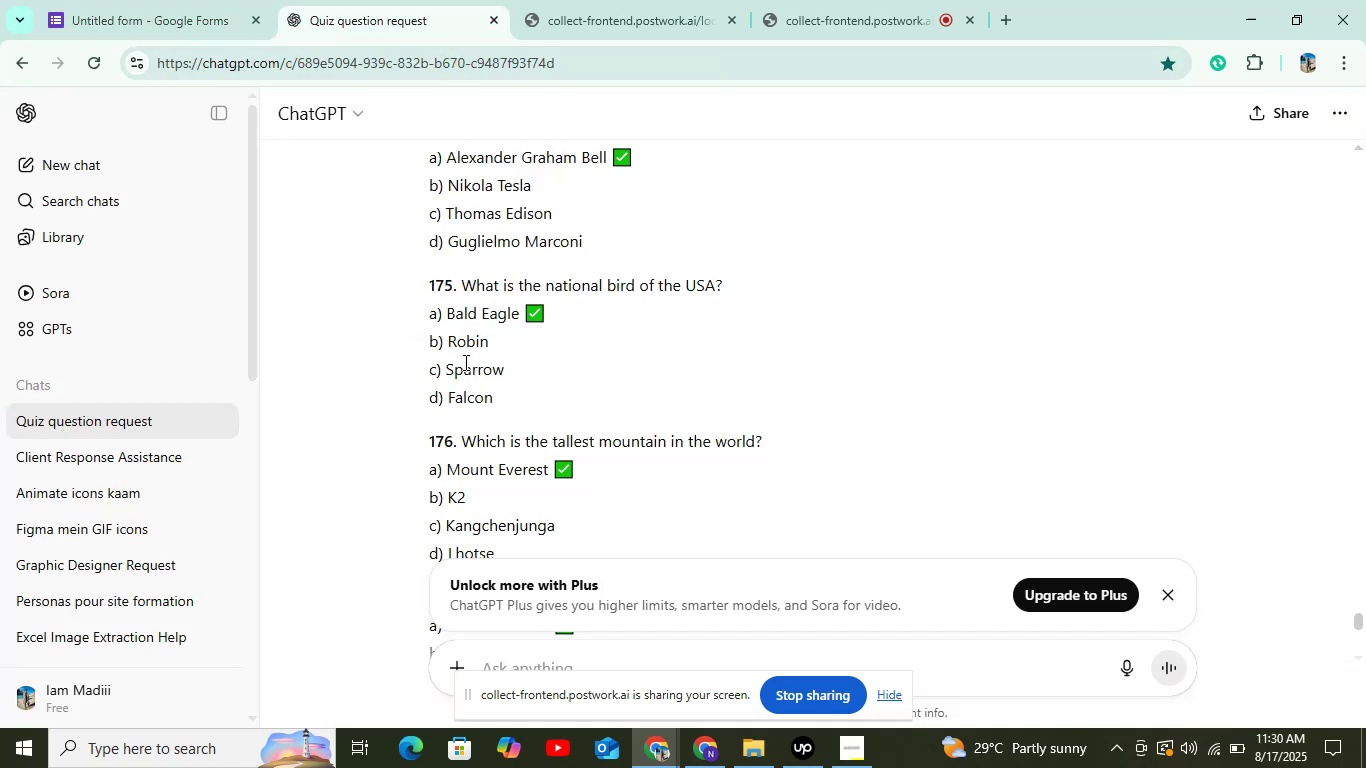 
double_click([479, 378])
 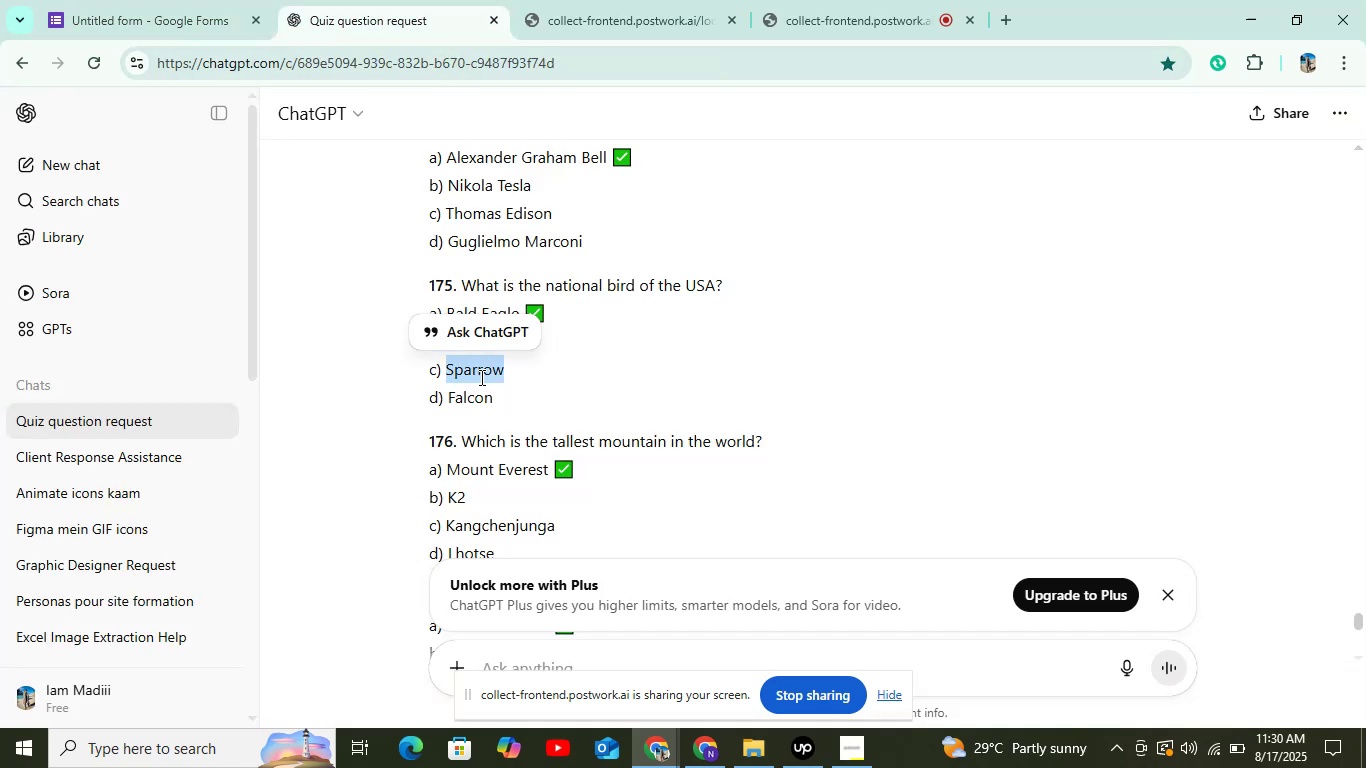 
key(Control+C)
 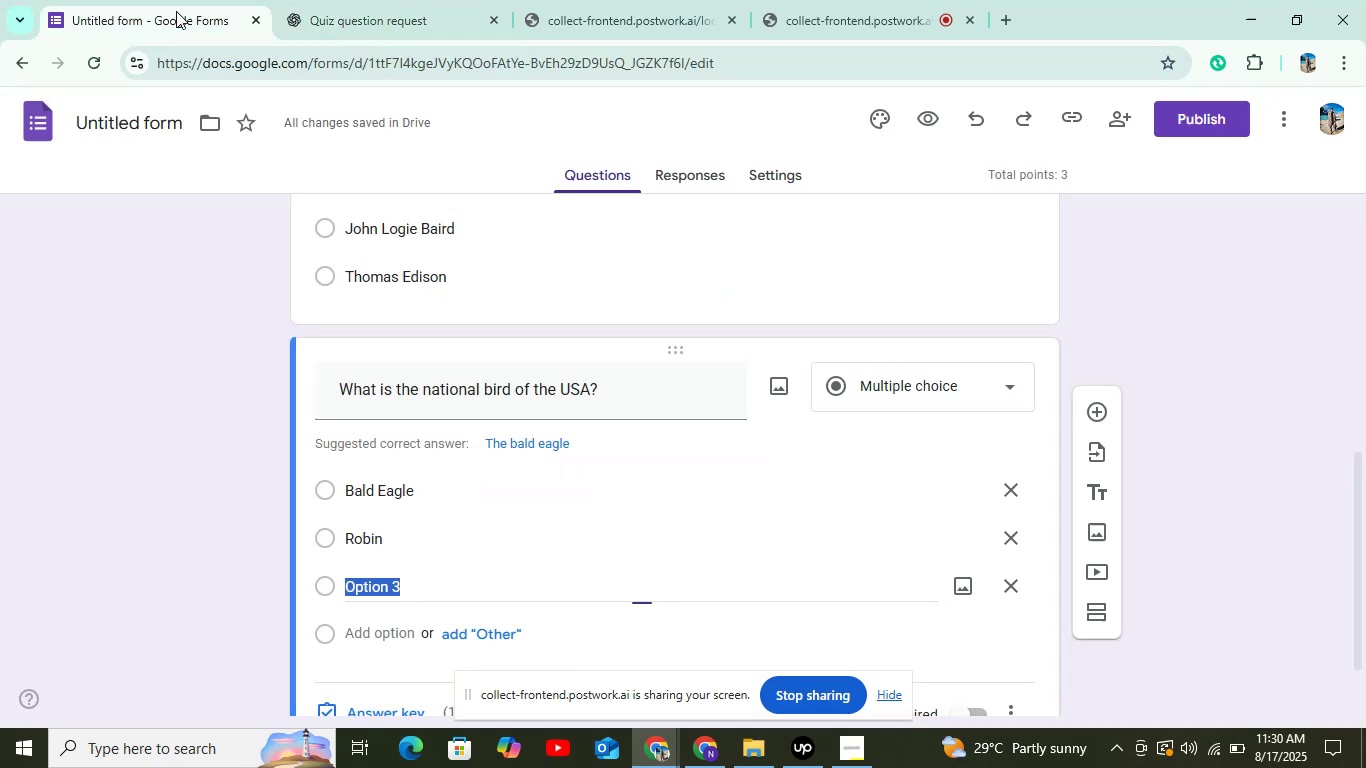 
key(Control+V)
 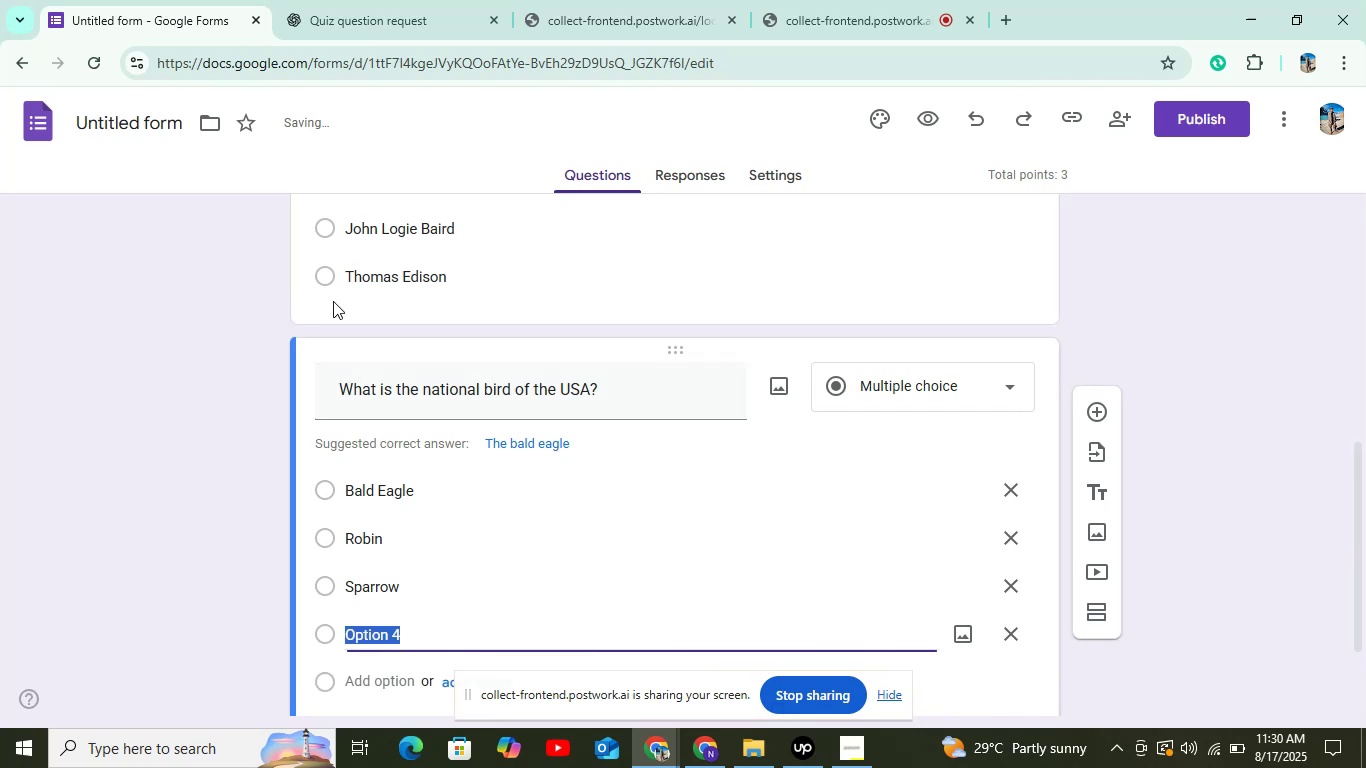 
left_click([376, 13])
 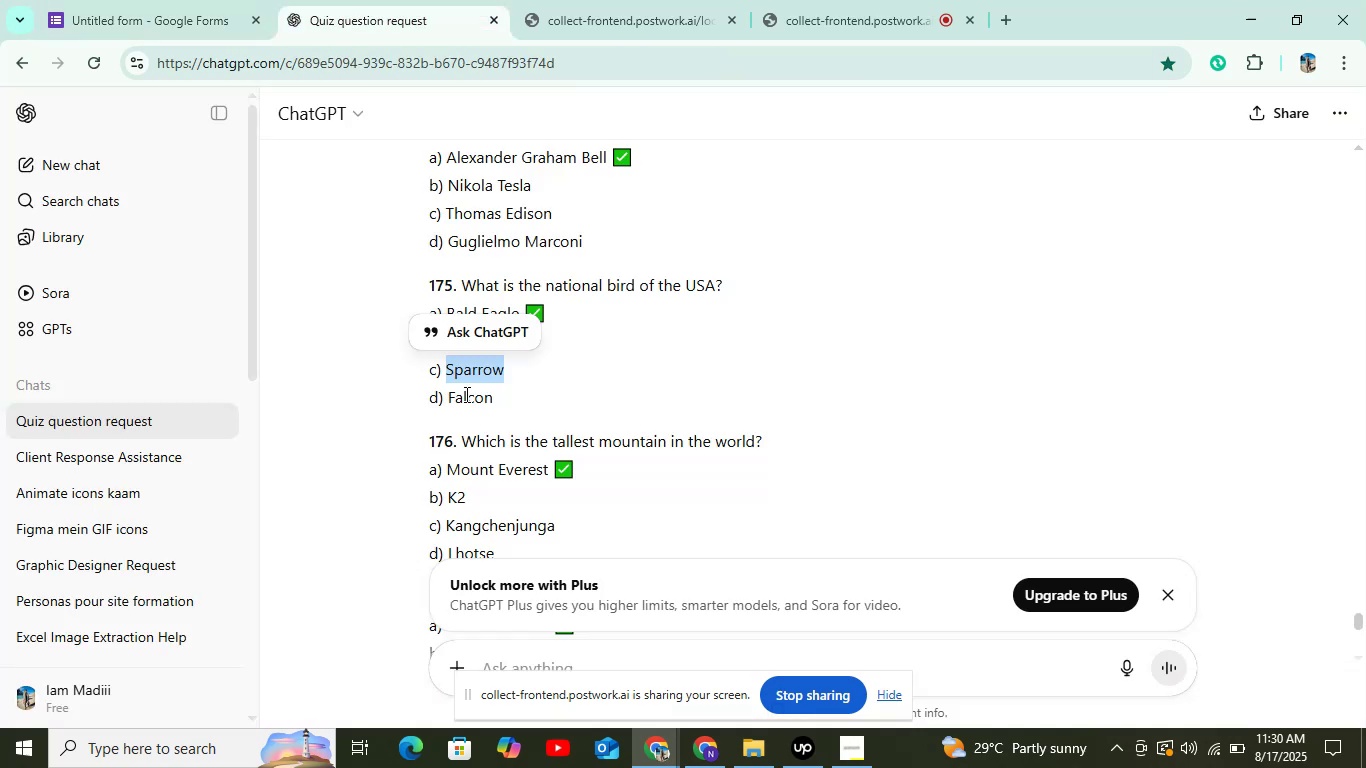 
double_click([487, 401])
 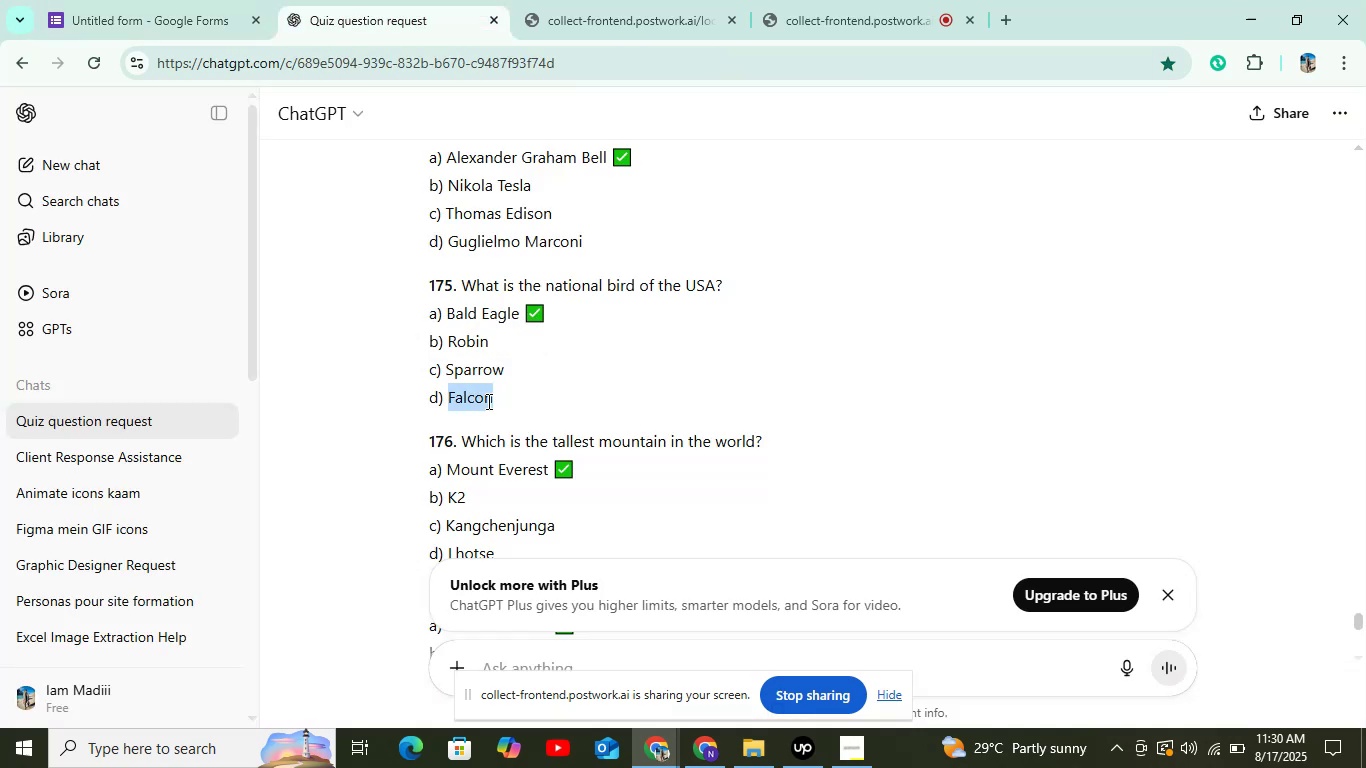 
key(Control+C)
 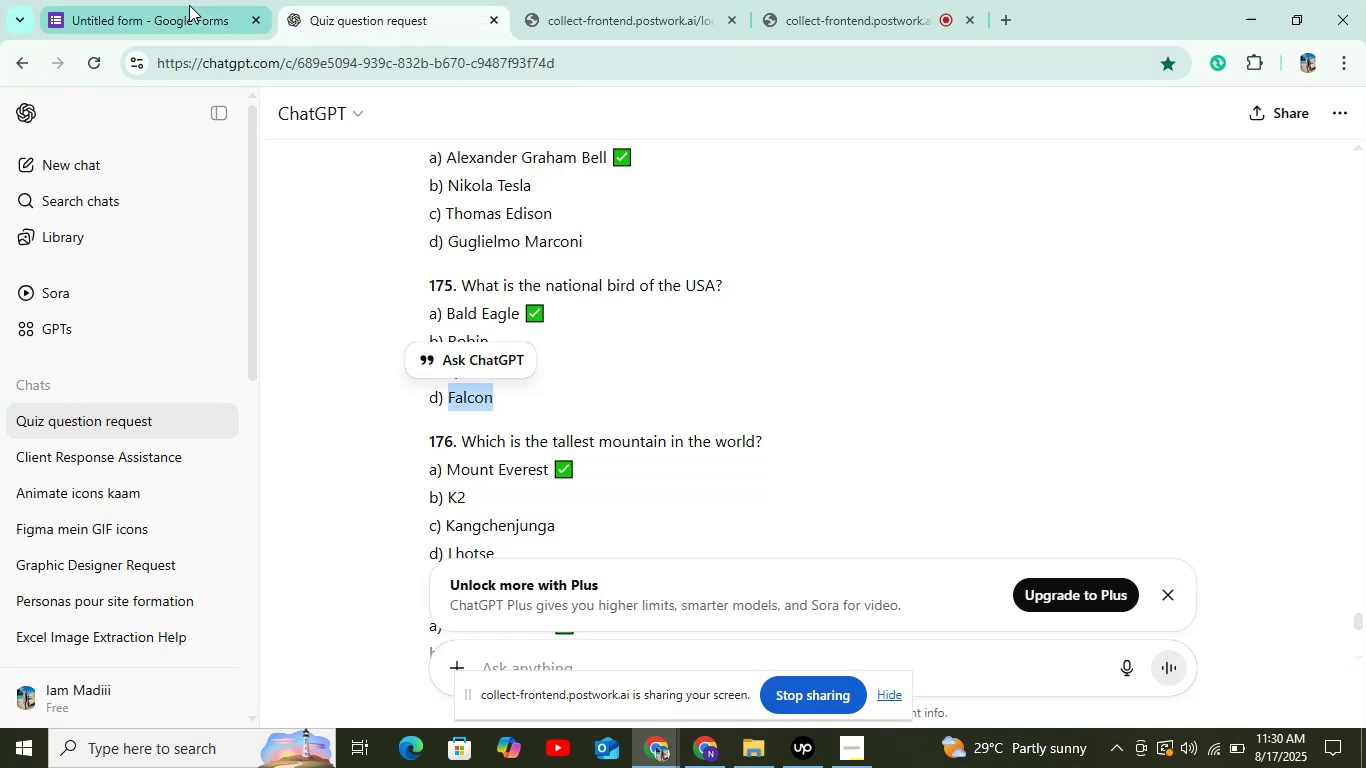 
left_click([192, 6])
 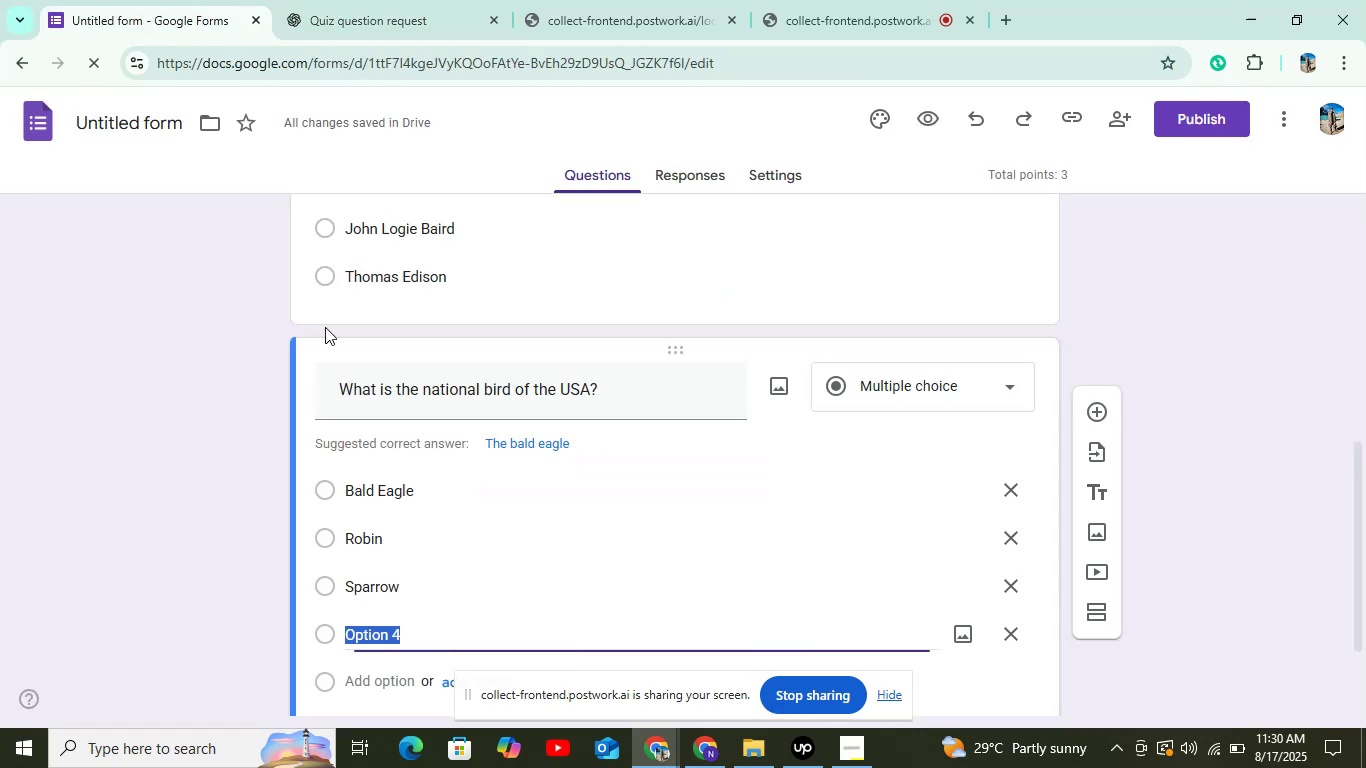 
key(Control+V)
 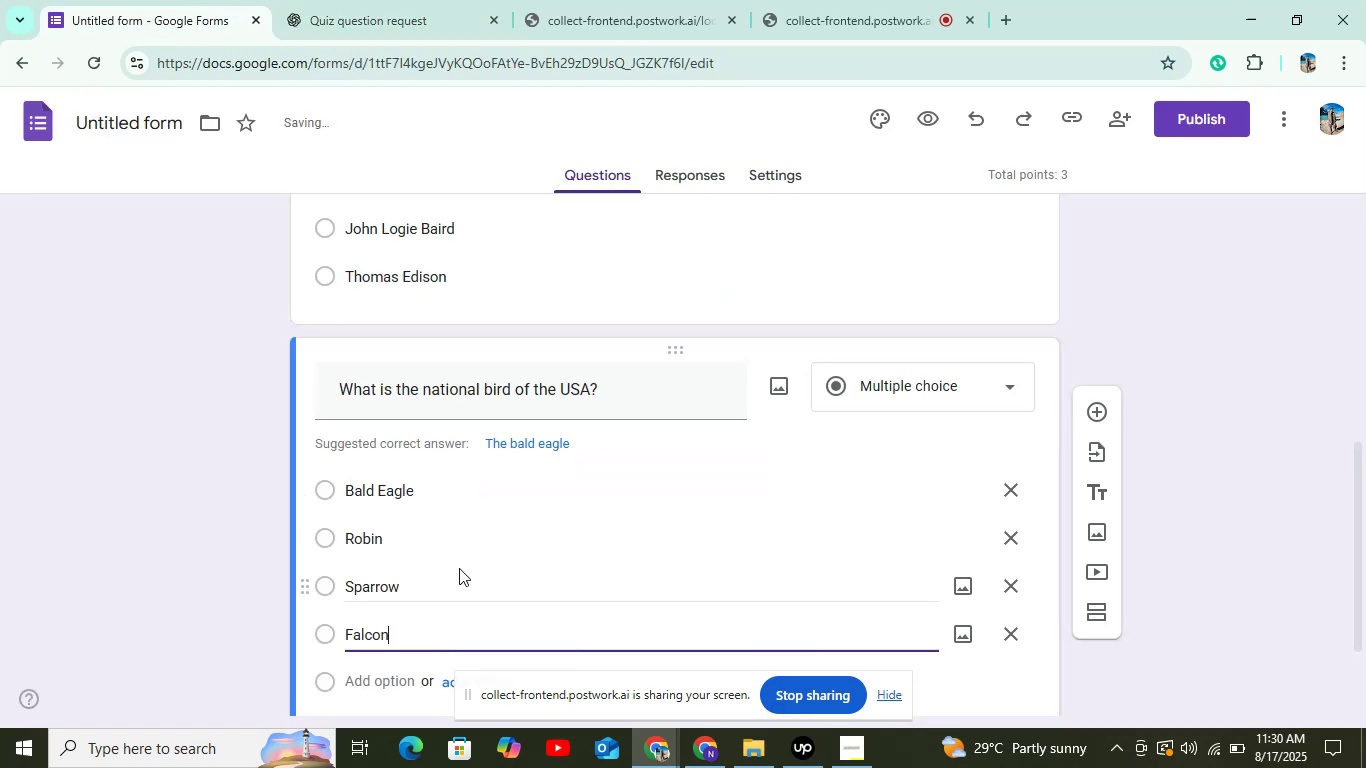 
scroll: coordinate [475, 581], scroll_direction: down, amount: 4.0
 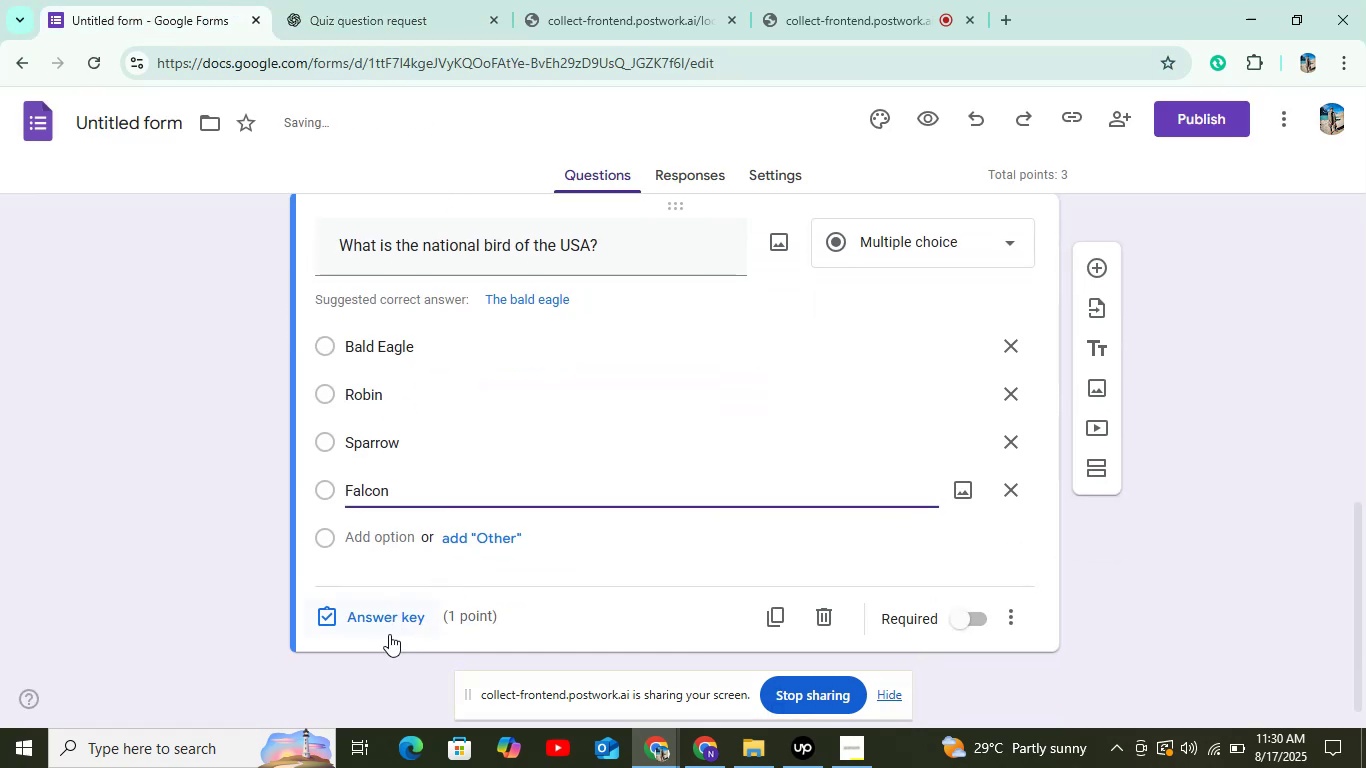 
left_click([390, 619])
 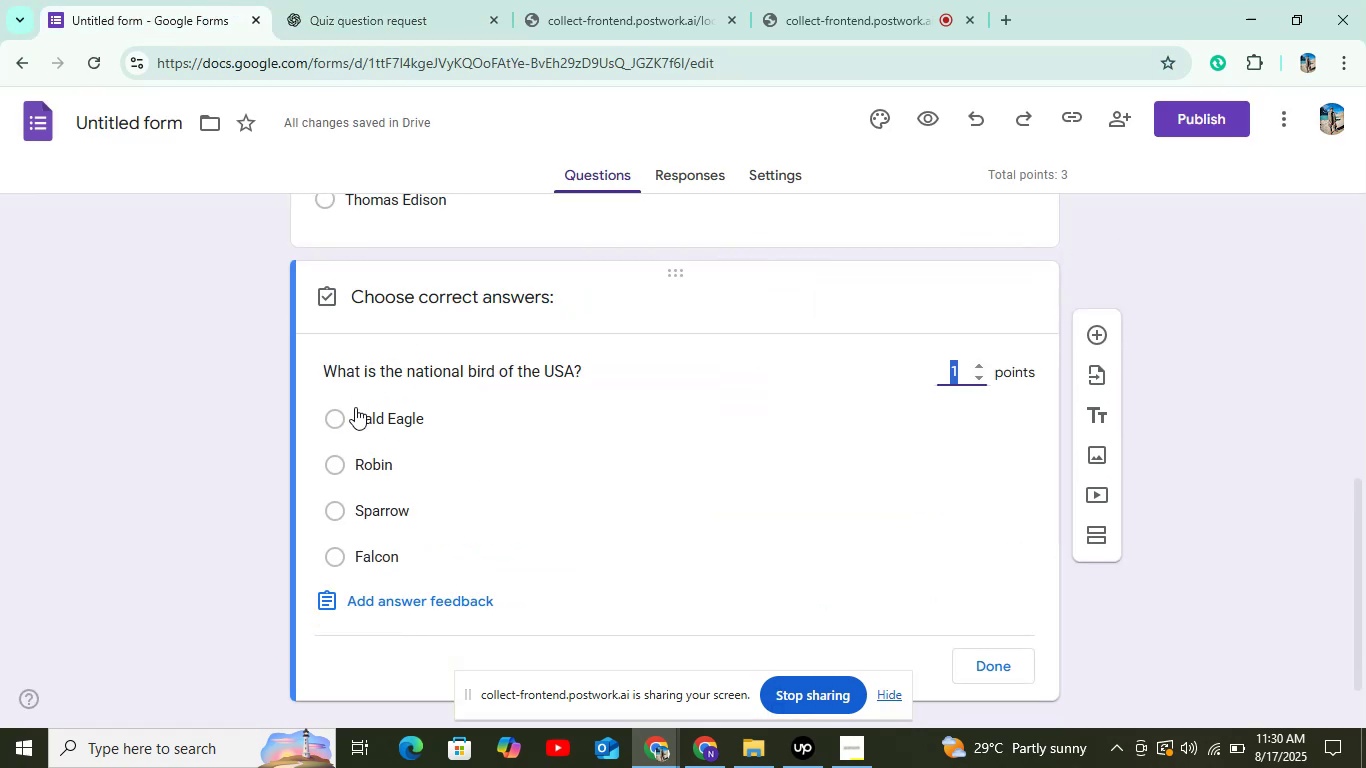 
left_click([357, 415])
 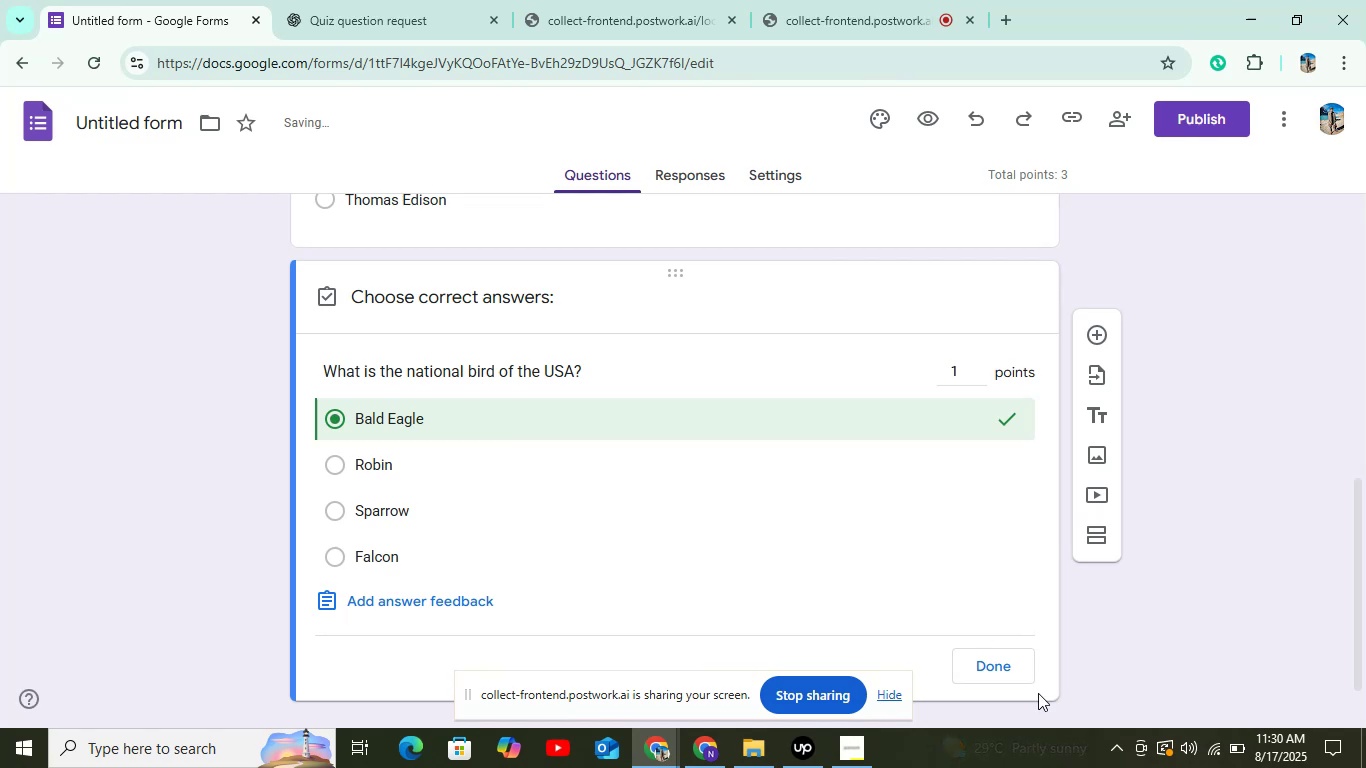 
left_click([971, 652])
 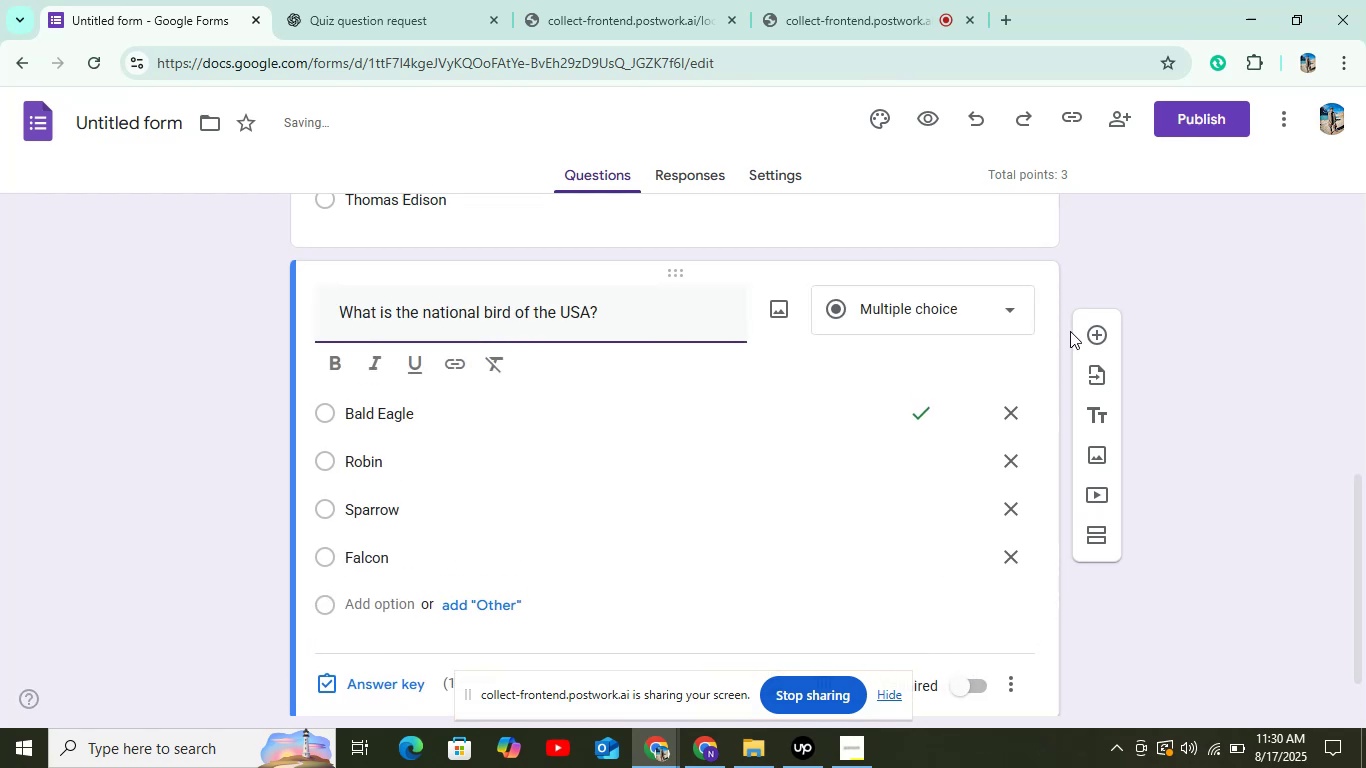 
left_click([1080, 330])
 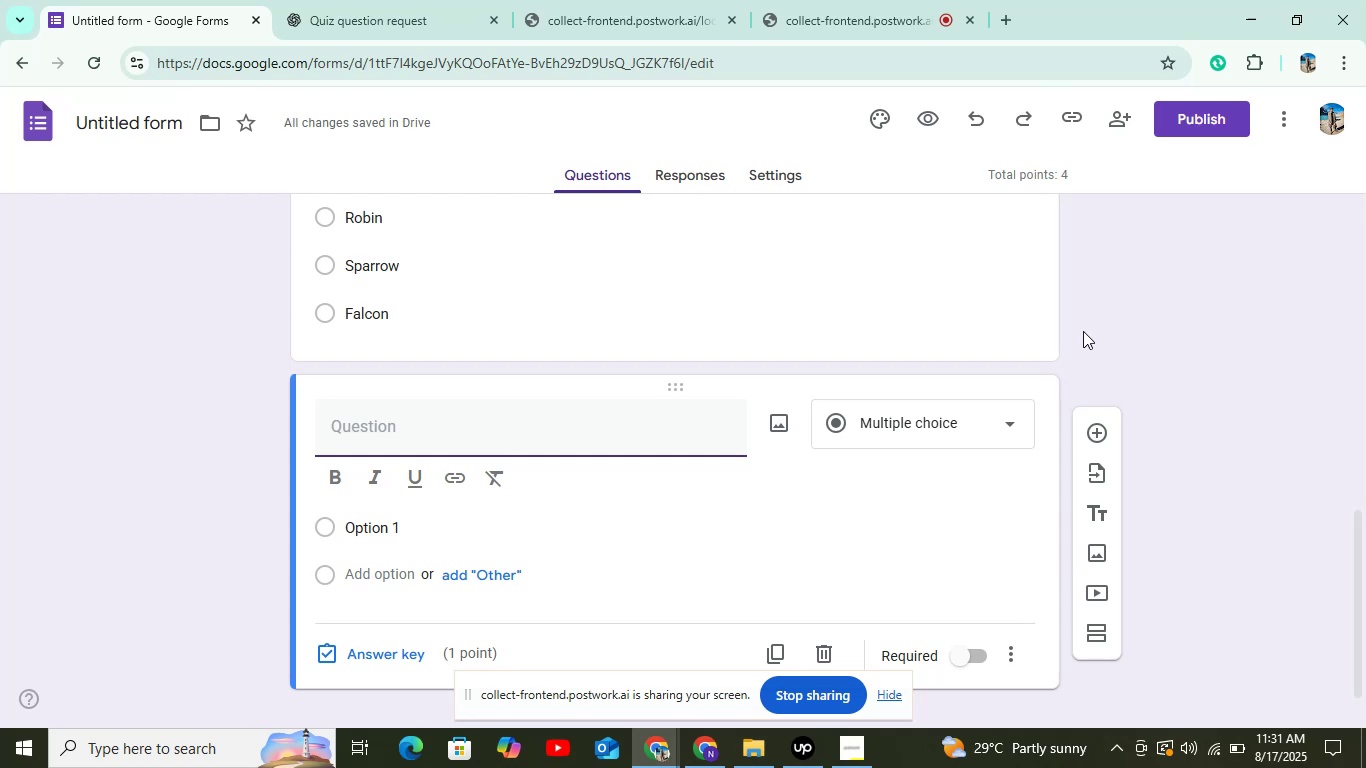 
wait(34.5)
 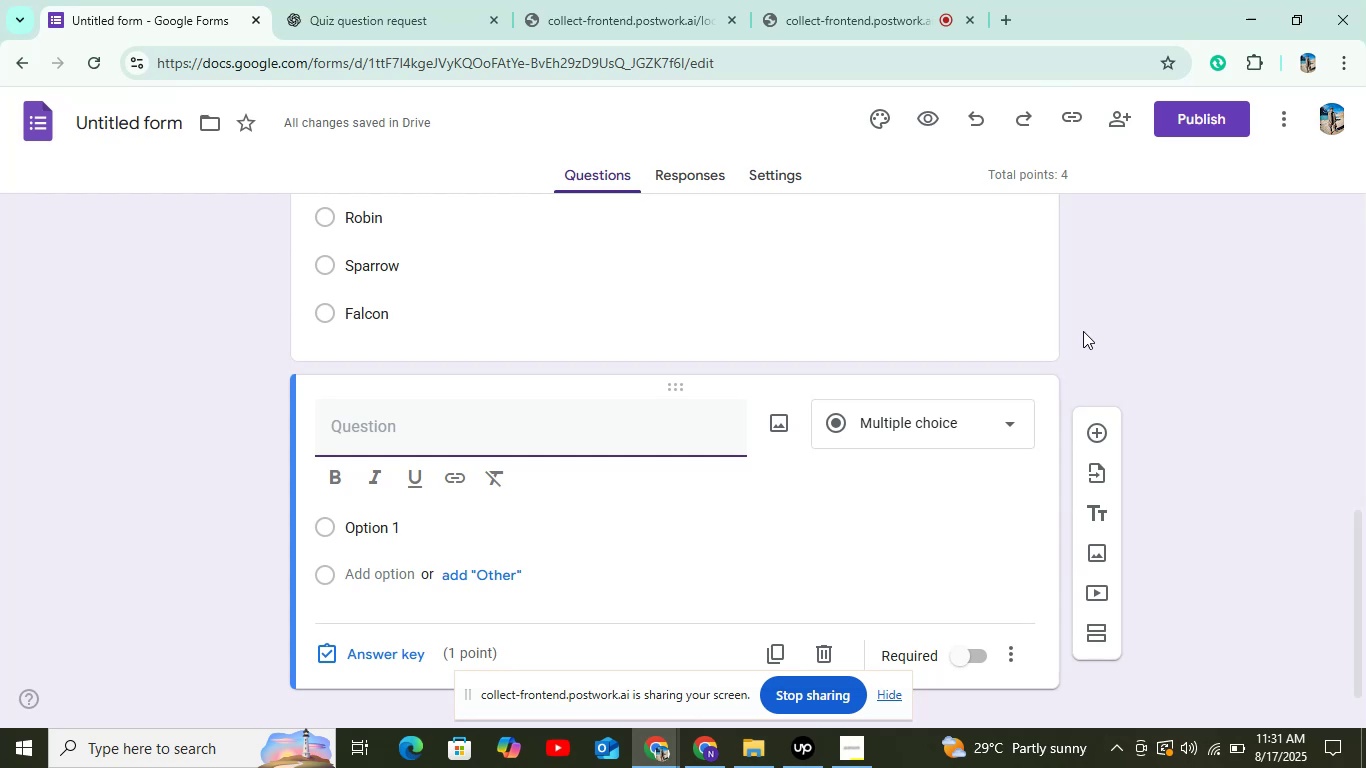 
left_click([389, 0])
 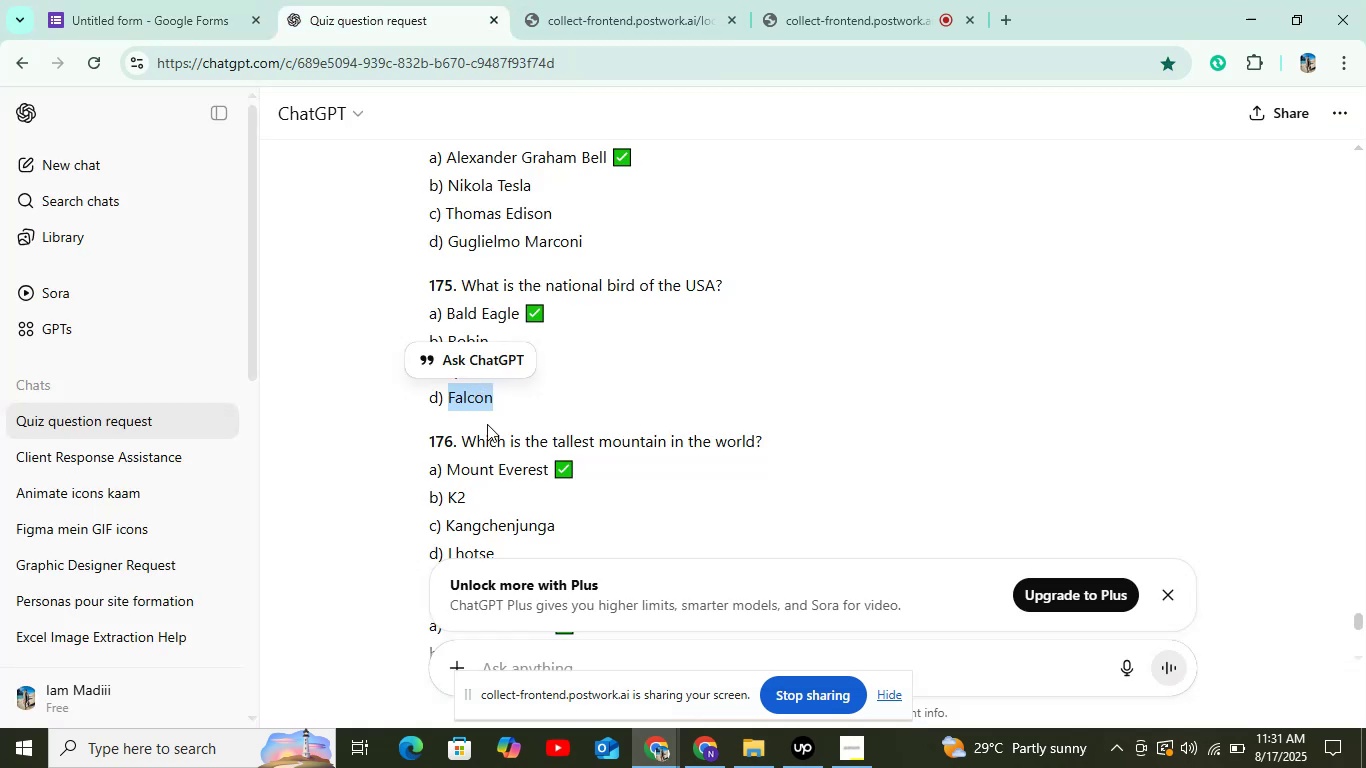 
left_click_drag(start_coordinate=[463, 436], to_coordinate=[799, 447])
 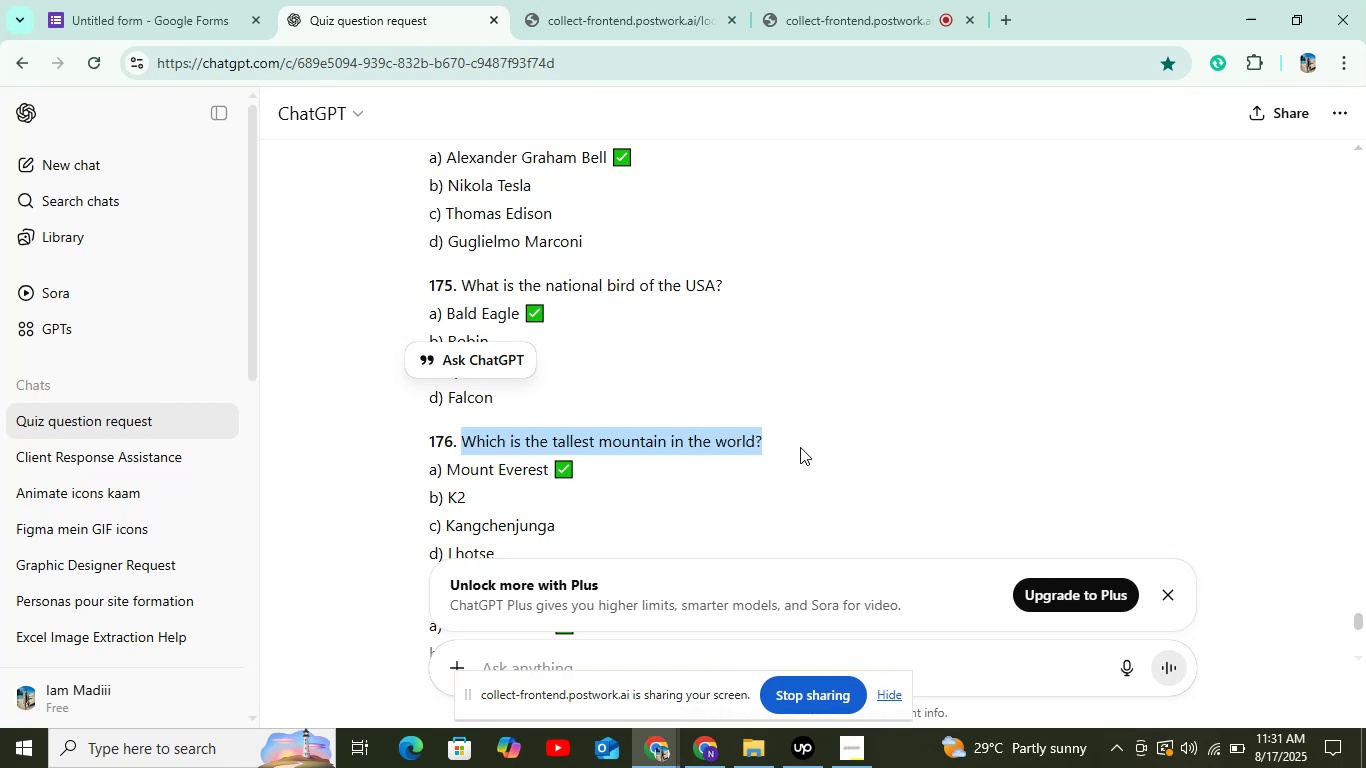 
key(Control+C)
 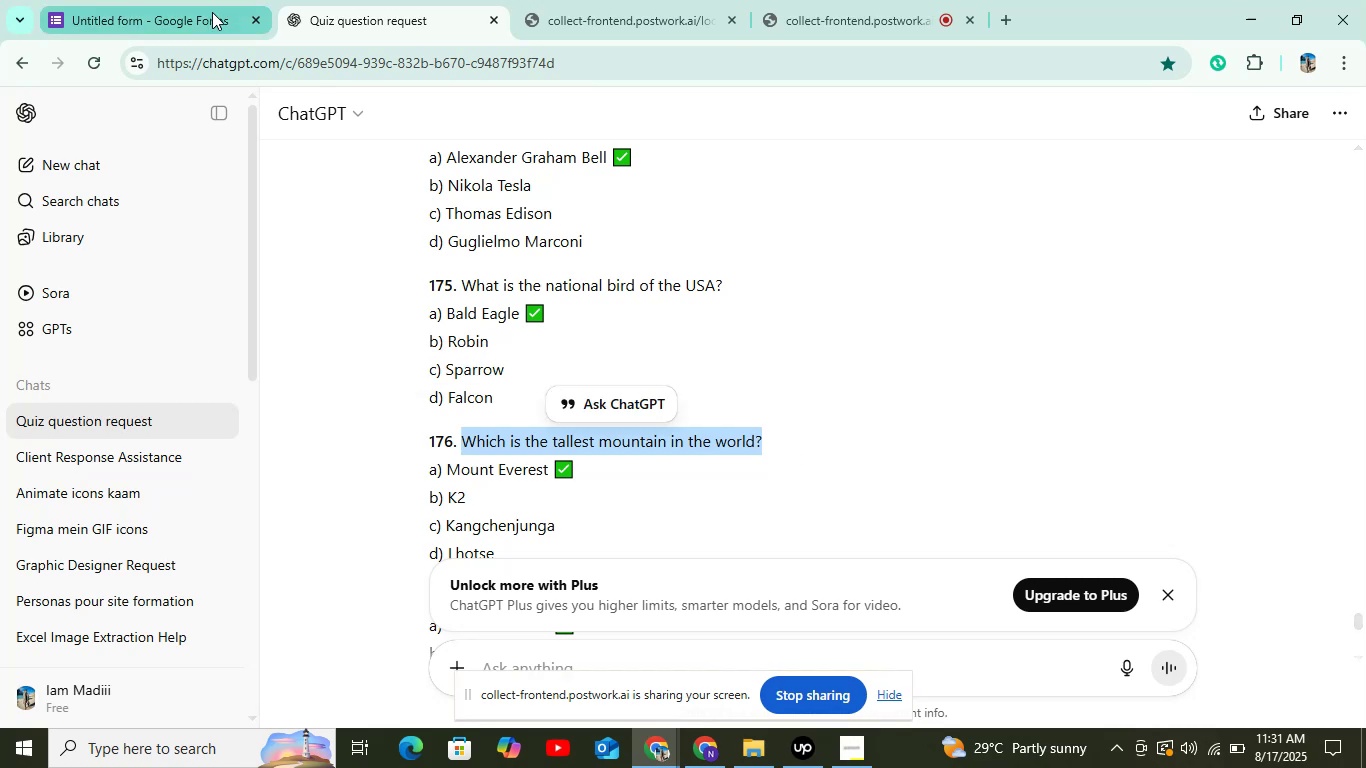 
left_click([200, 16])
 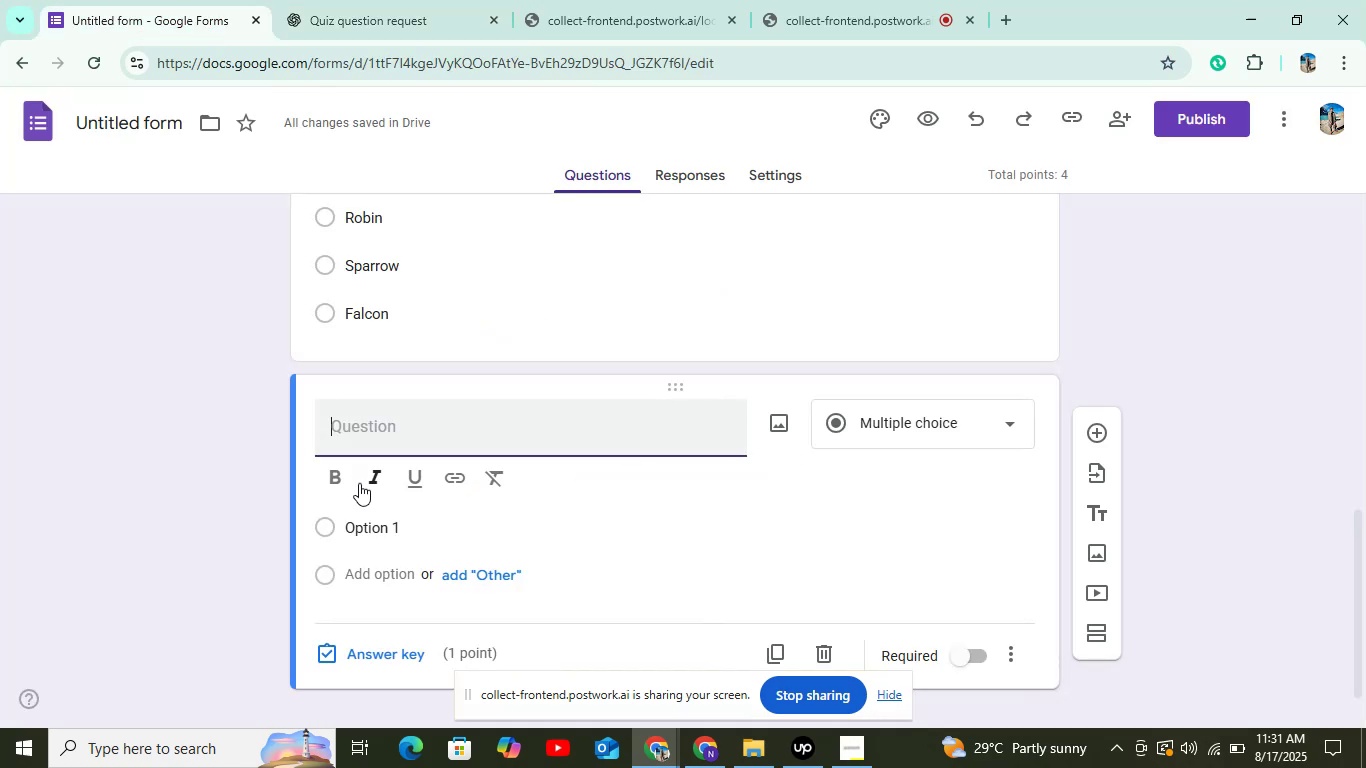 
key(Control+V)
 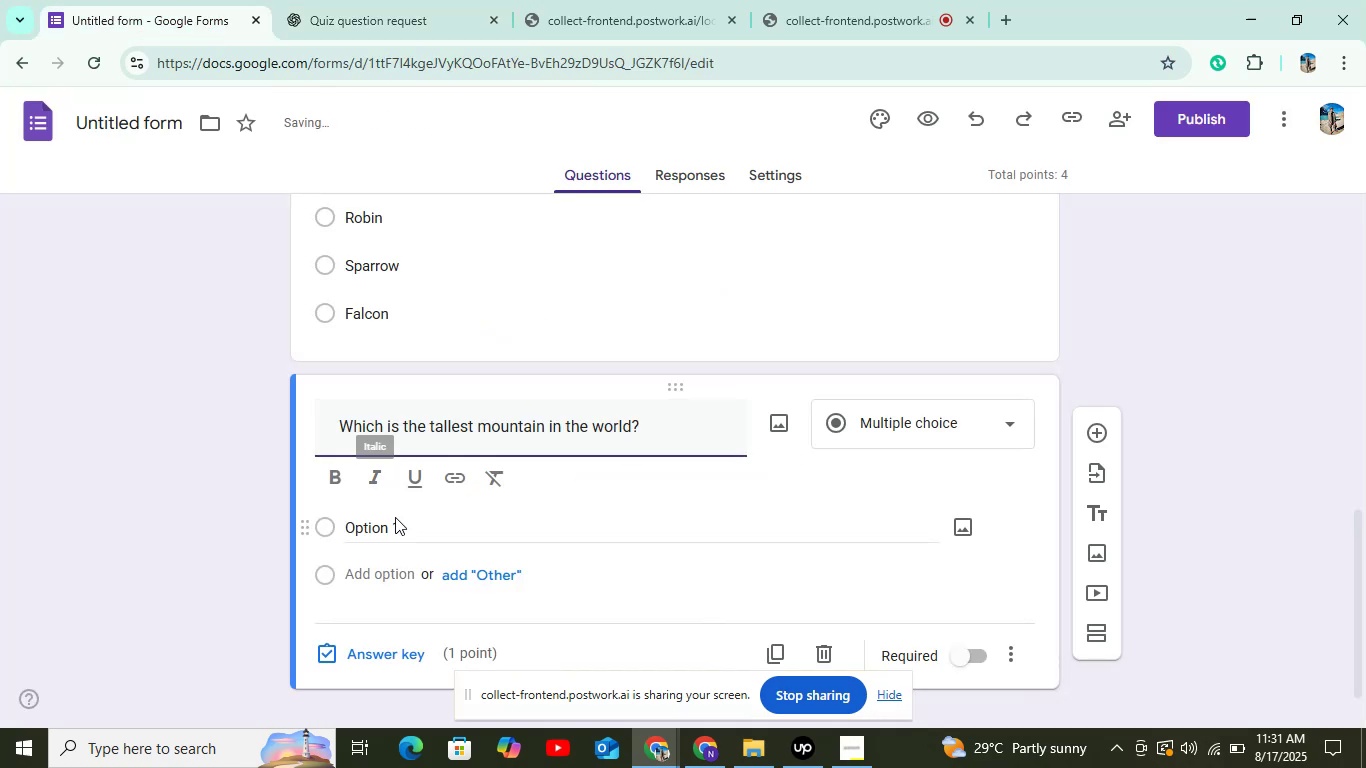 
left_click([414, 524])
 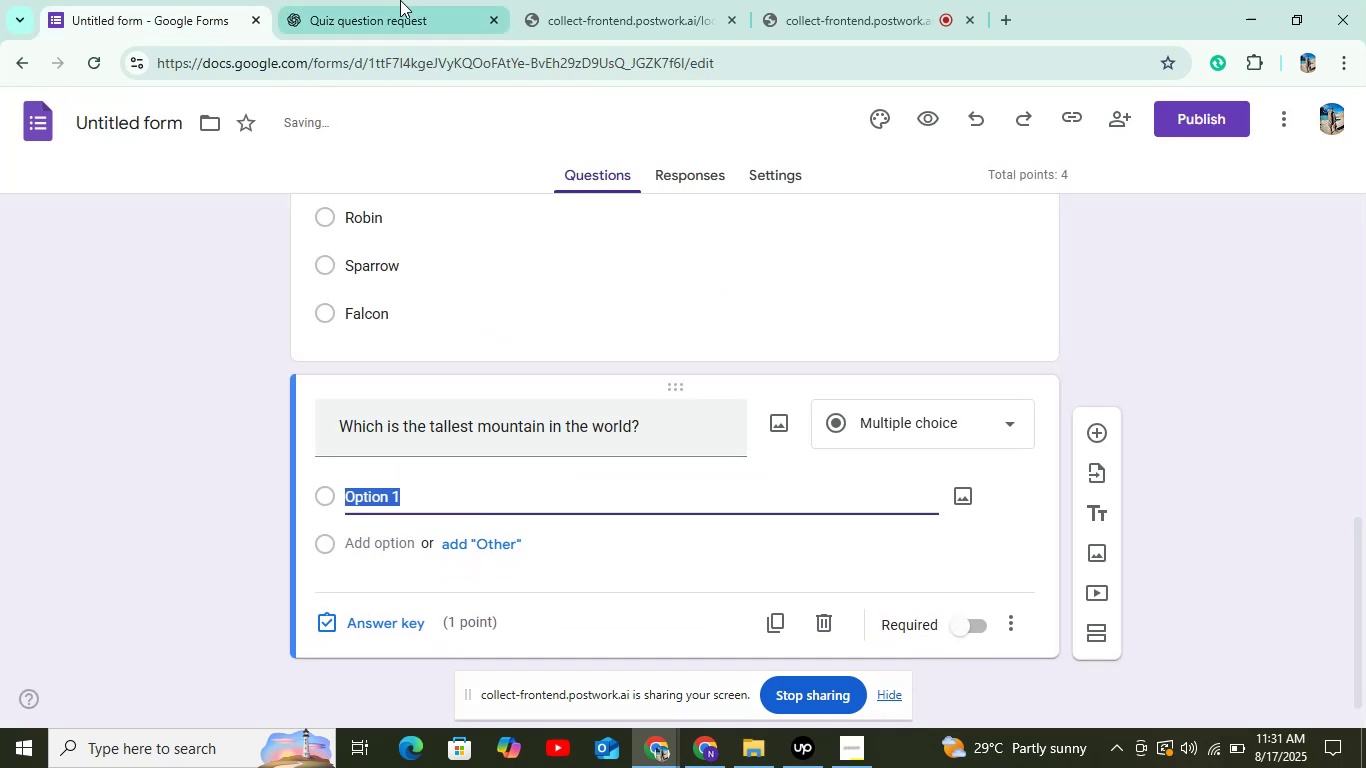 
left_click([400, 0])
 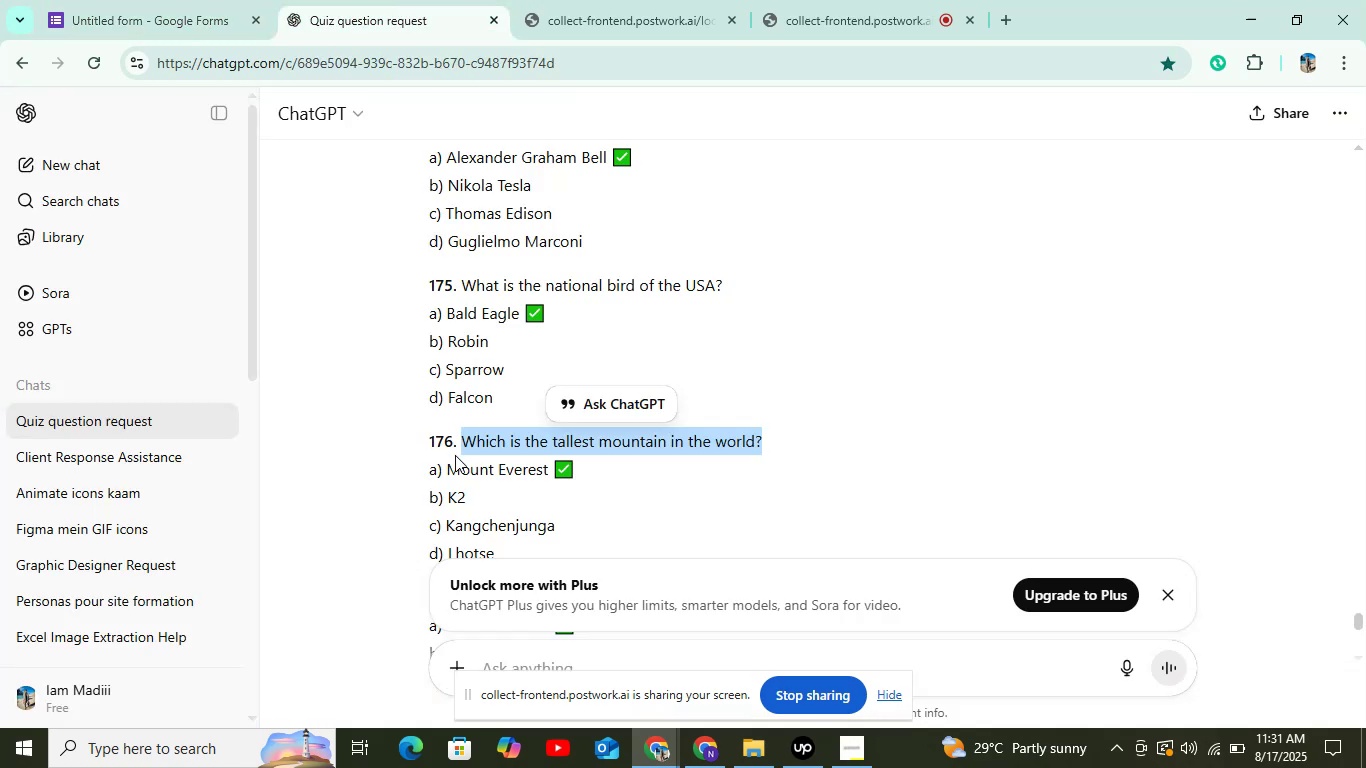 
left_click_drag(start_coordinate=[447, 464], to_coordinate=[549, 474])
 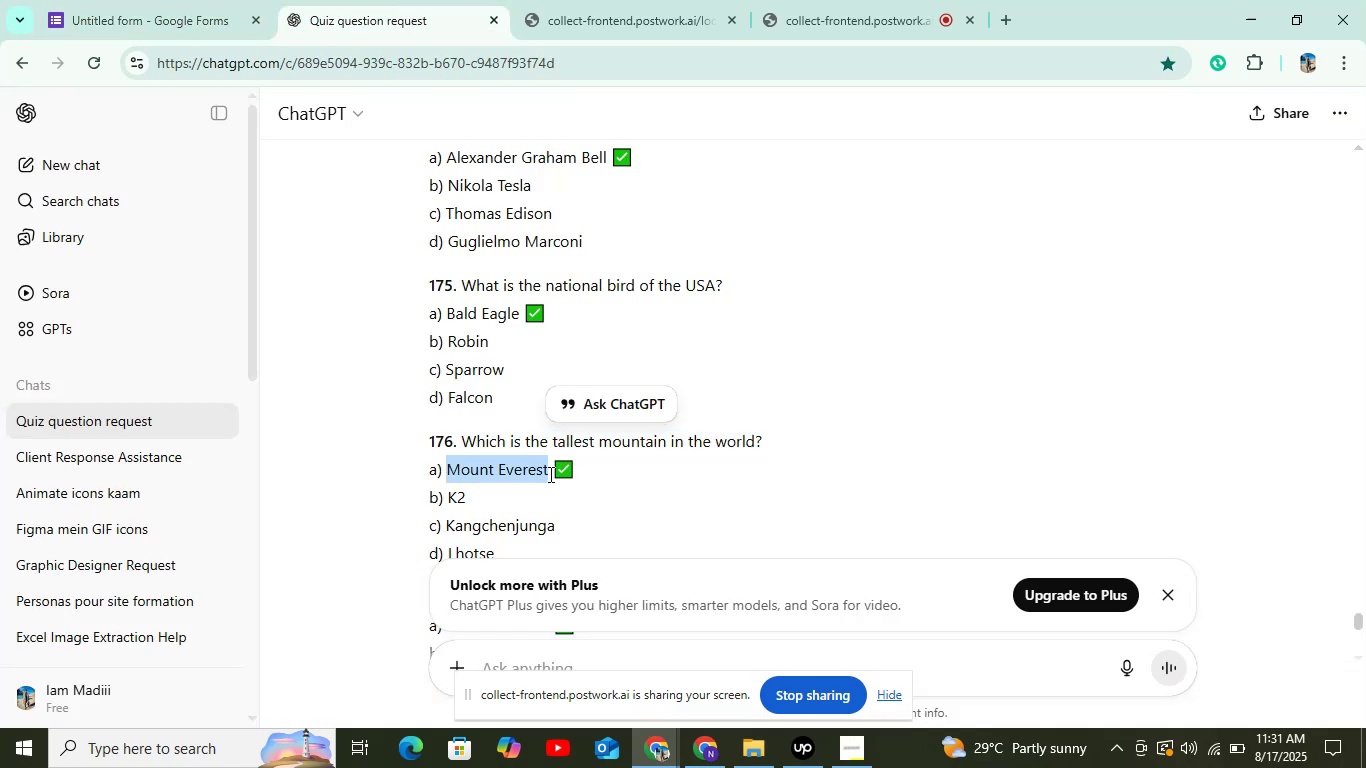 
key(Control+C)
 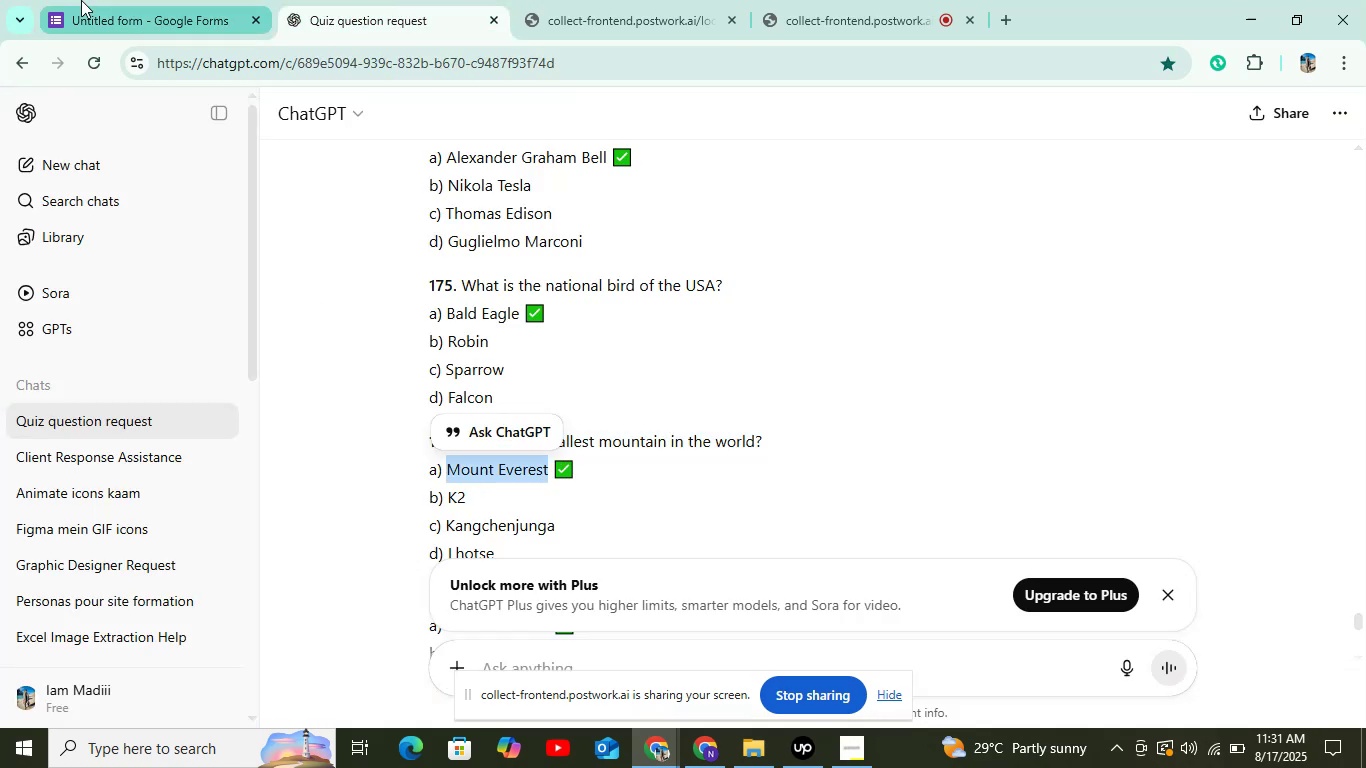 
left_click([82, 0])
 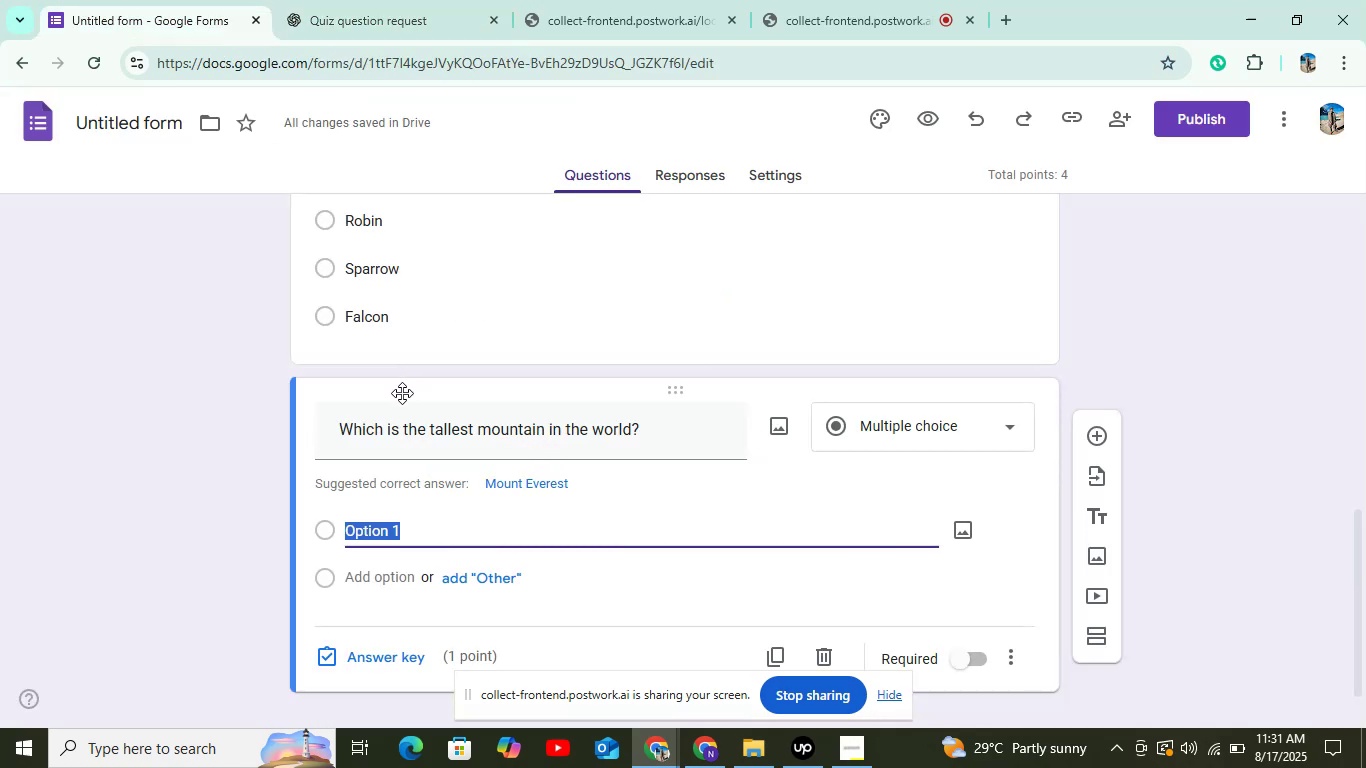 
key(Control+V)
 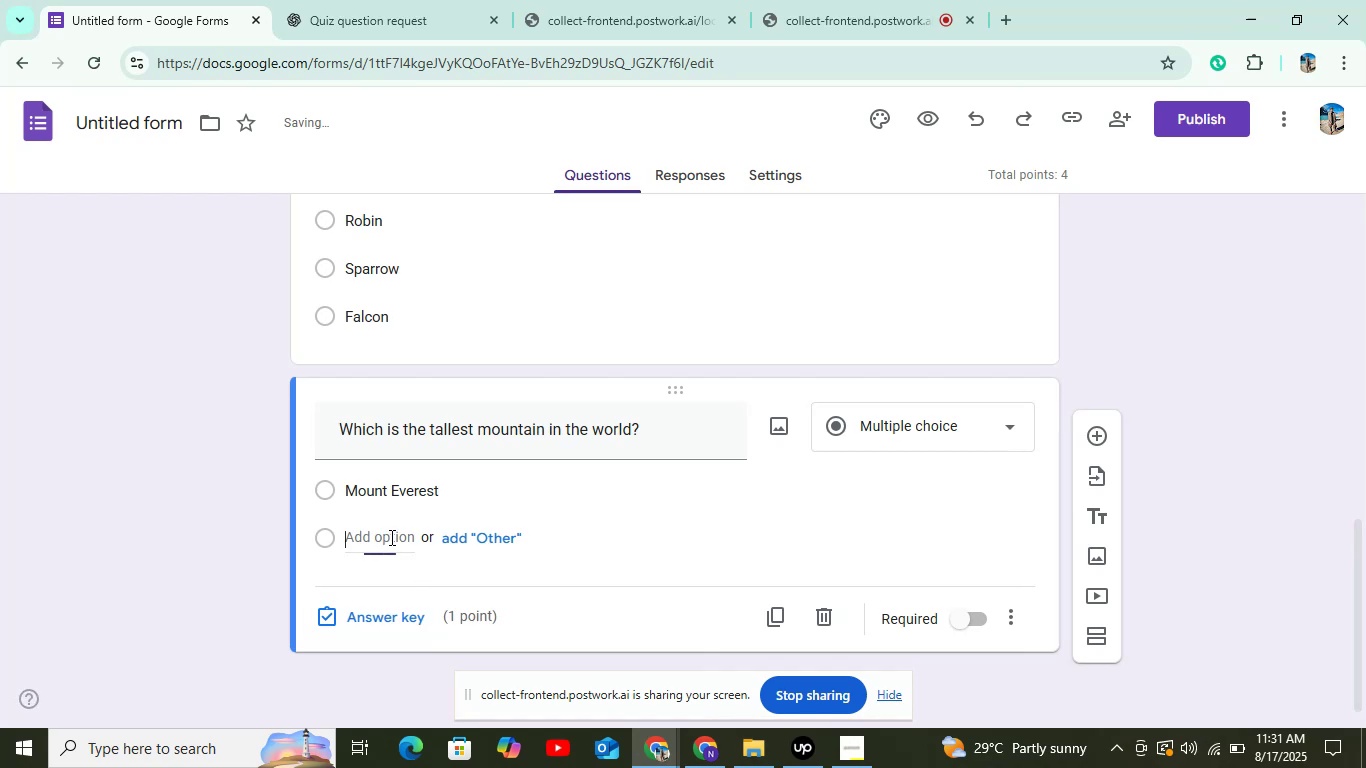 
left_click([374, 0])
 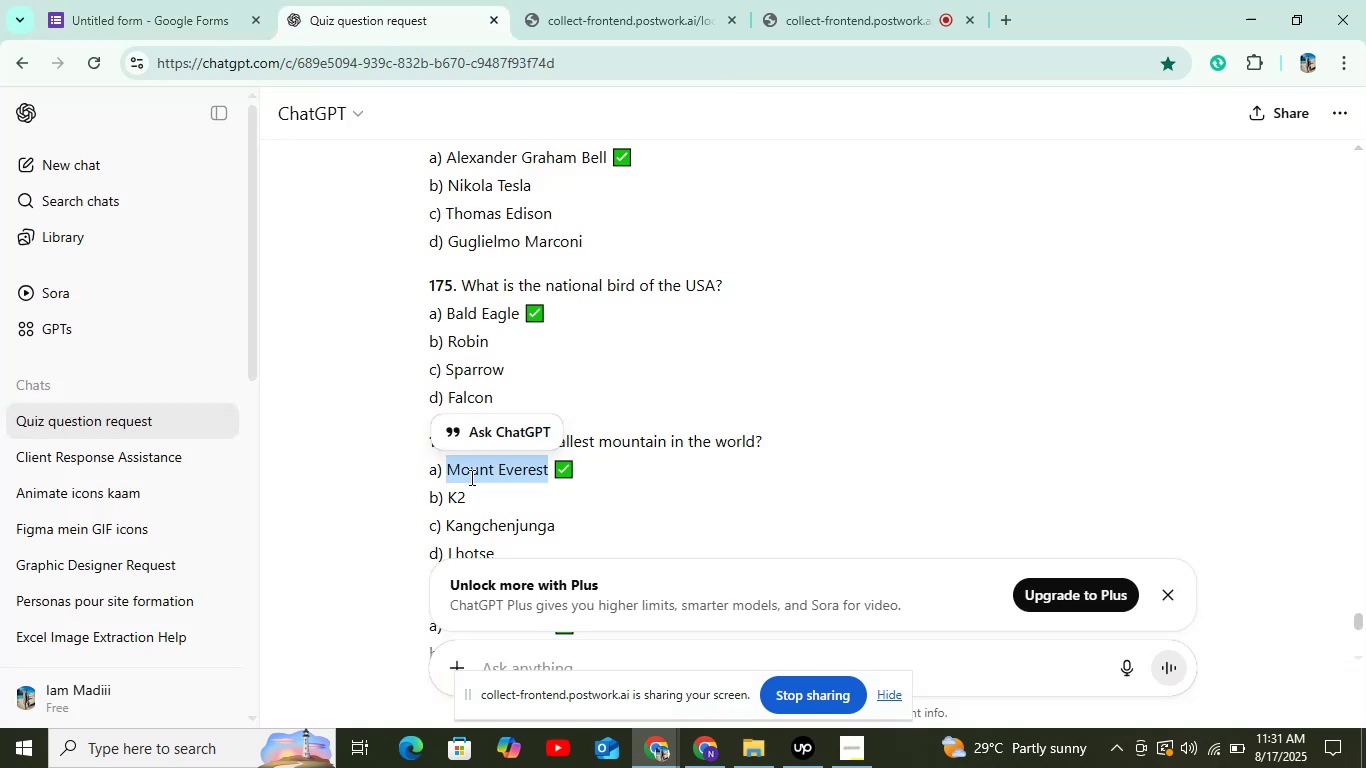 
double_click([462, 492])
 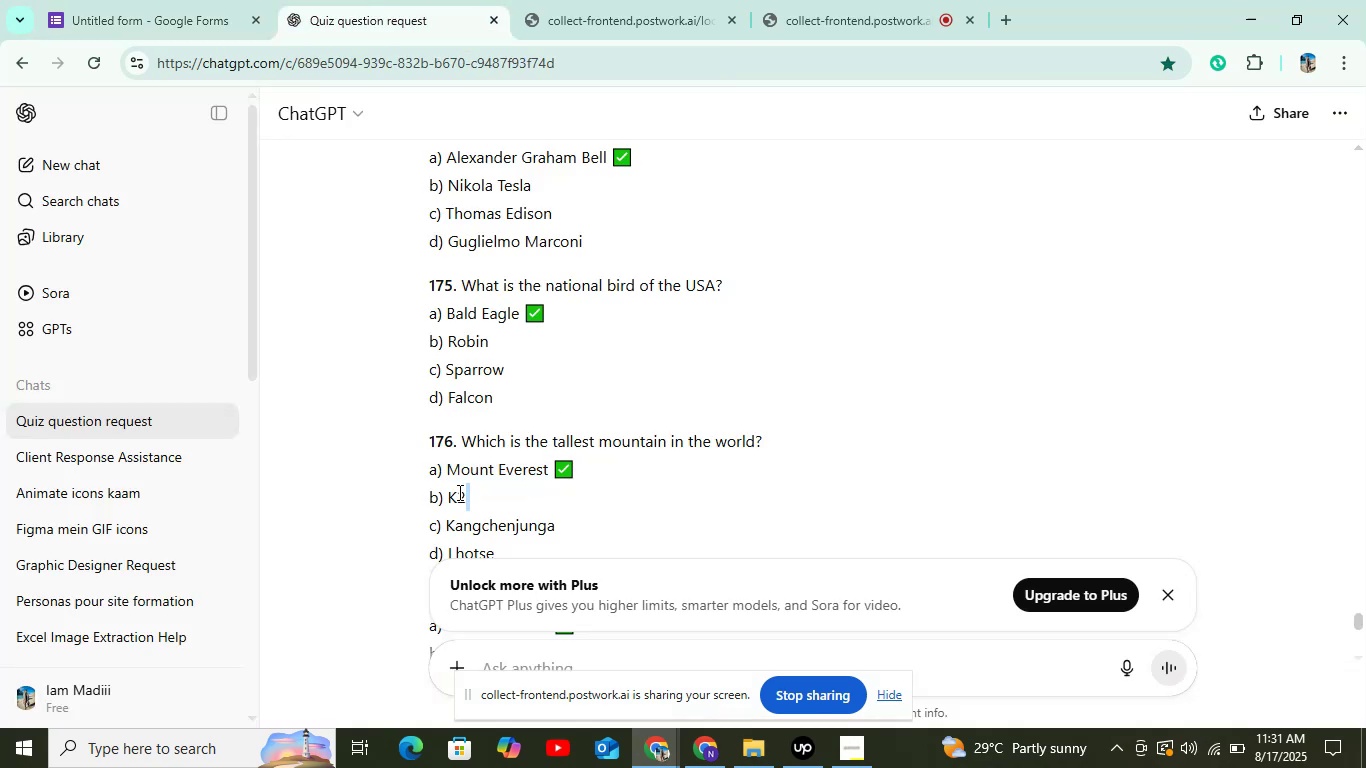 
left_click([458, 492])
 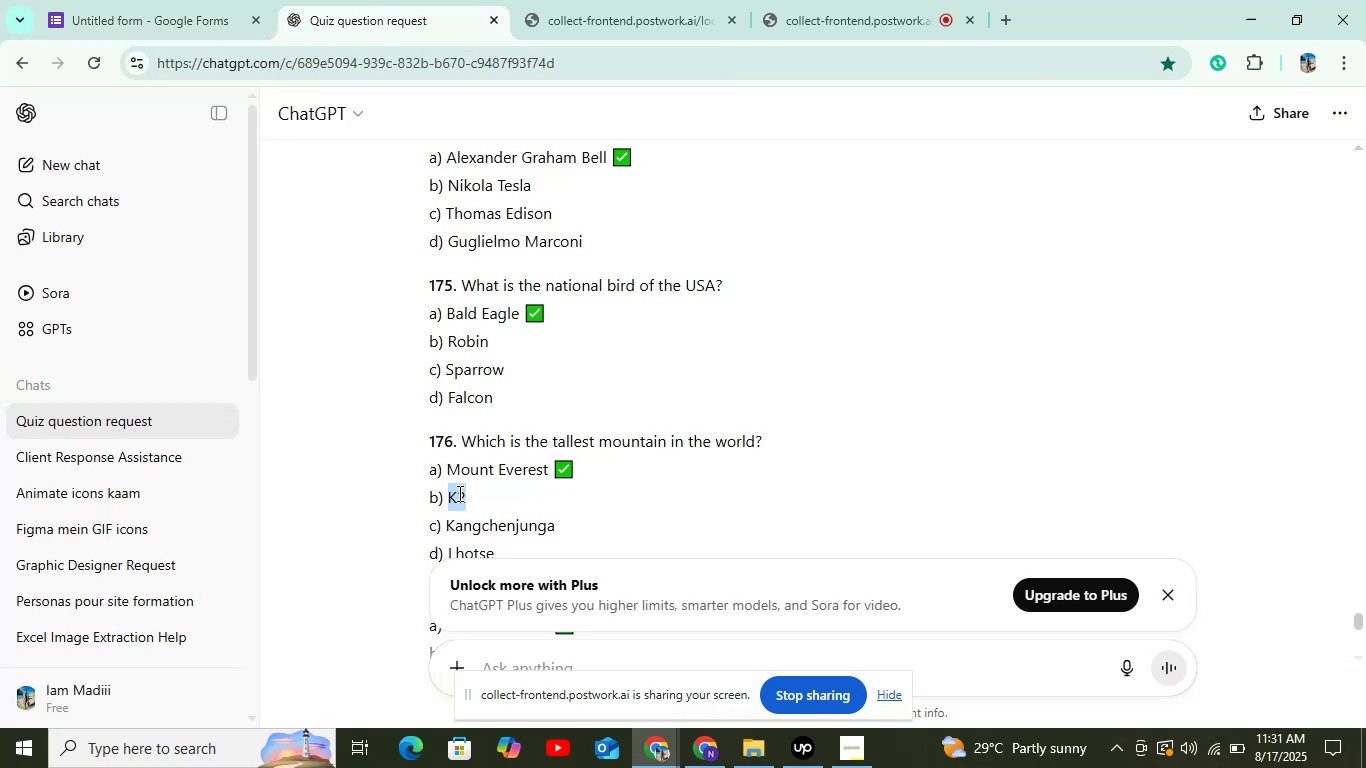 
key(Control+C)
 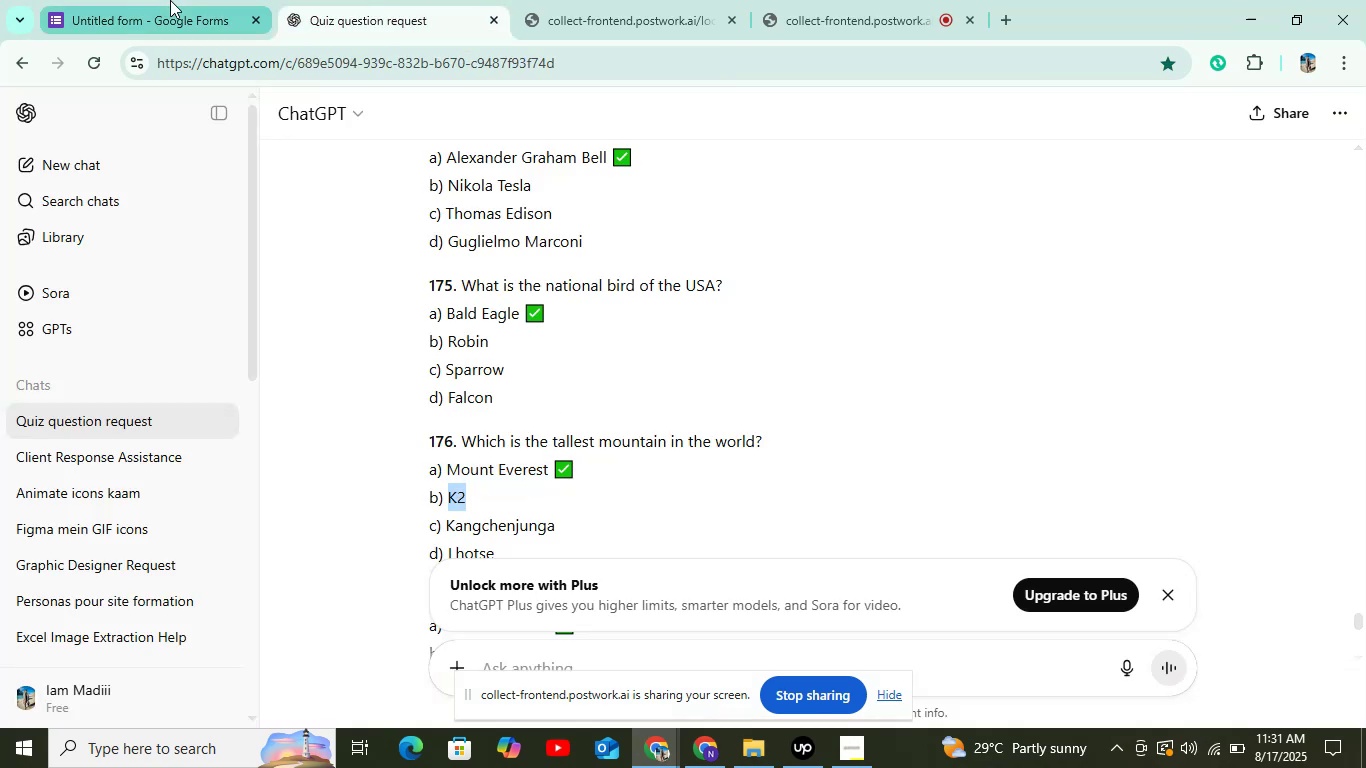 
left_click([170, 0])
 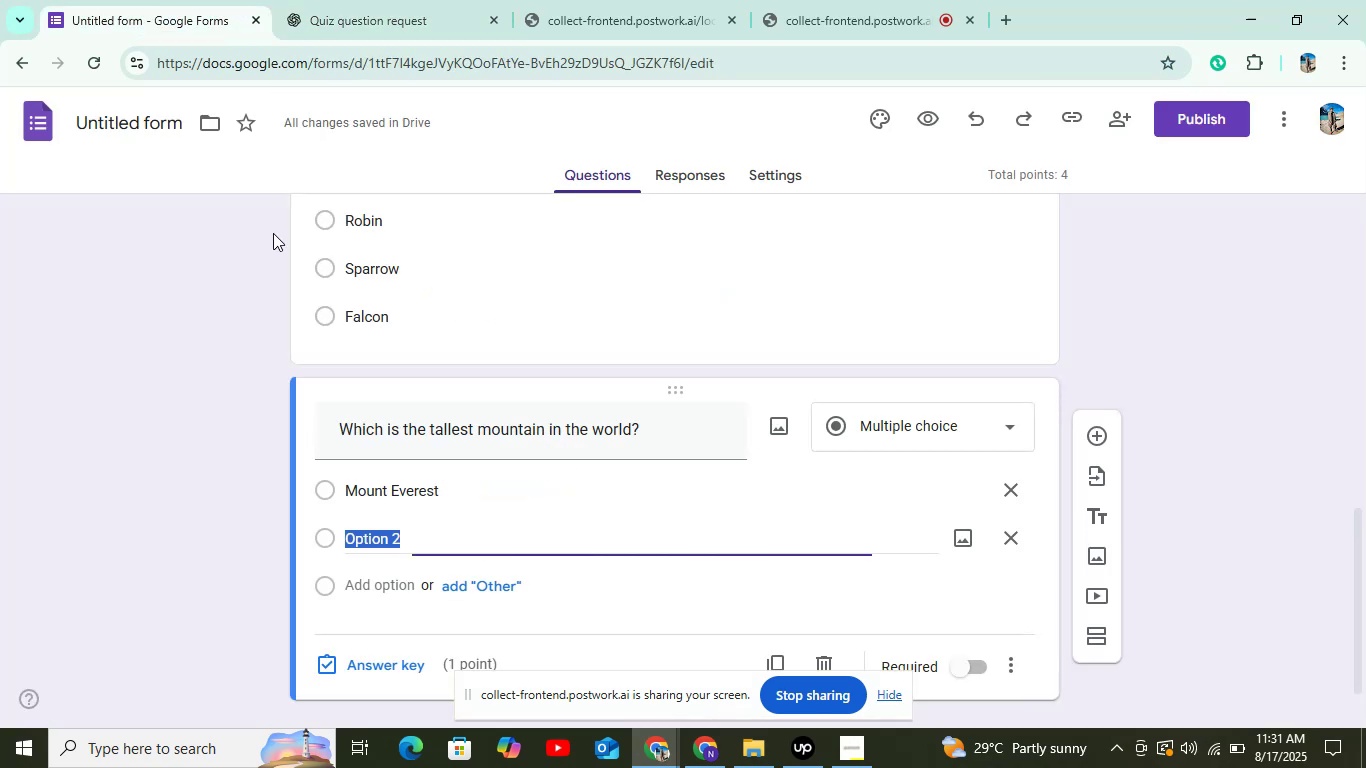 
key(Control+V)
 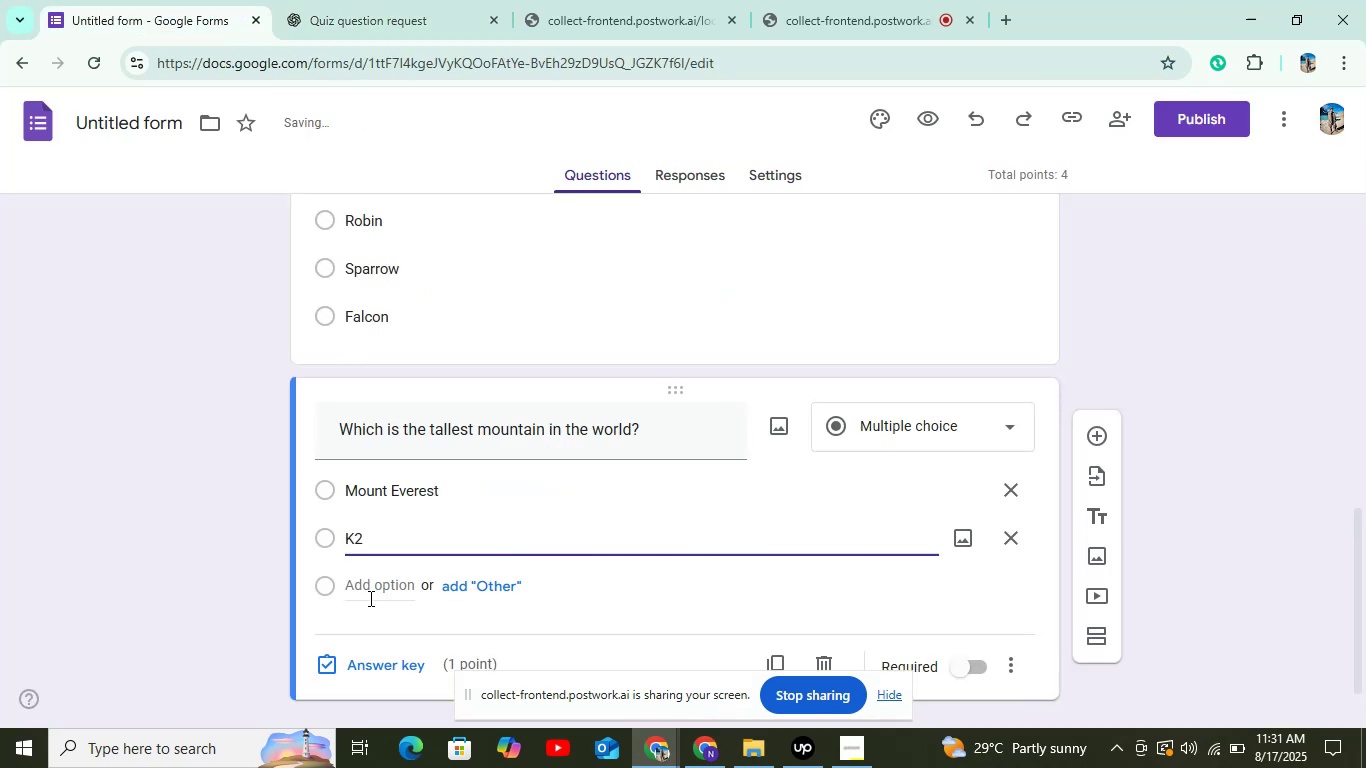 
left_click([369, 598])
 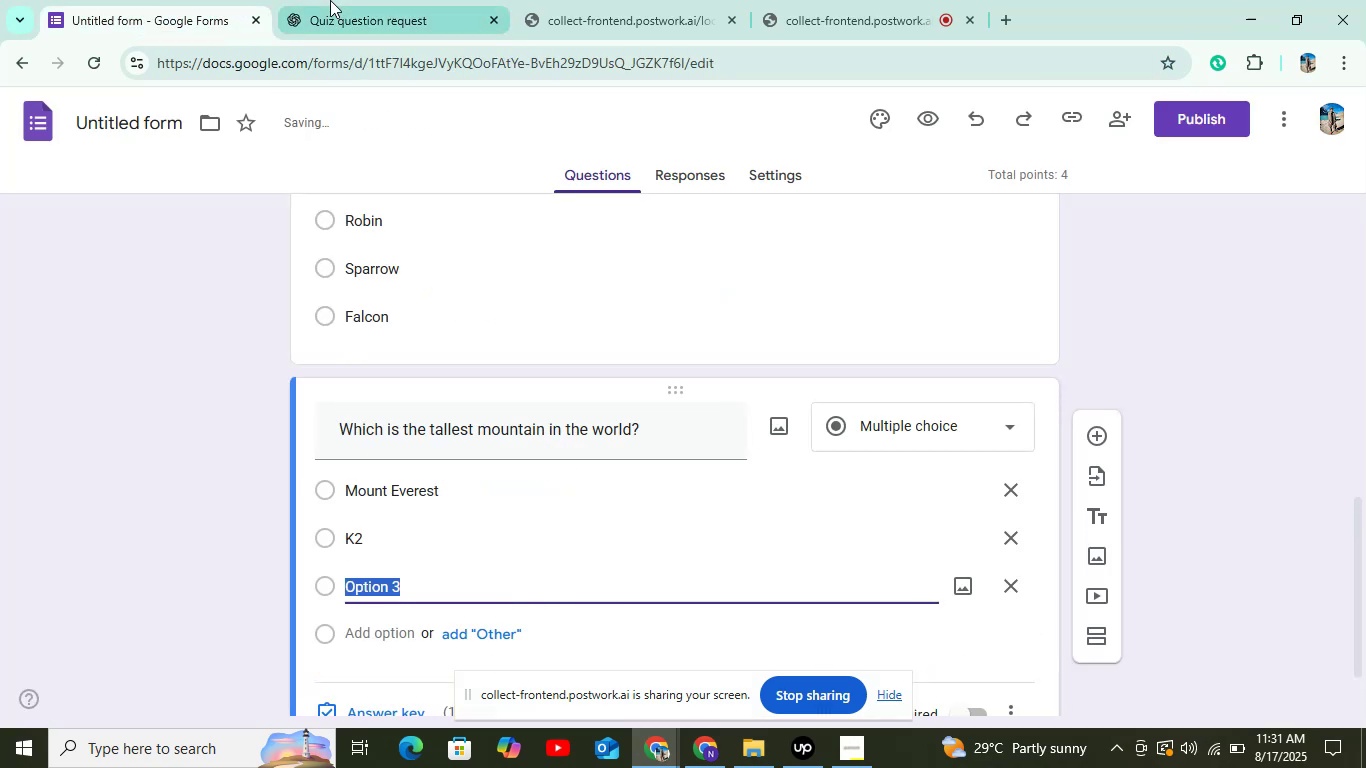 
left_click([332, 0])
 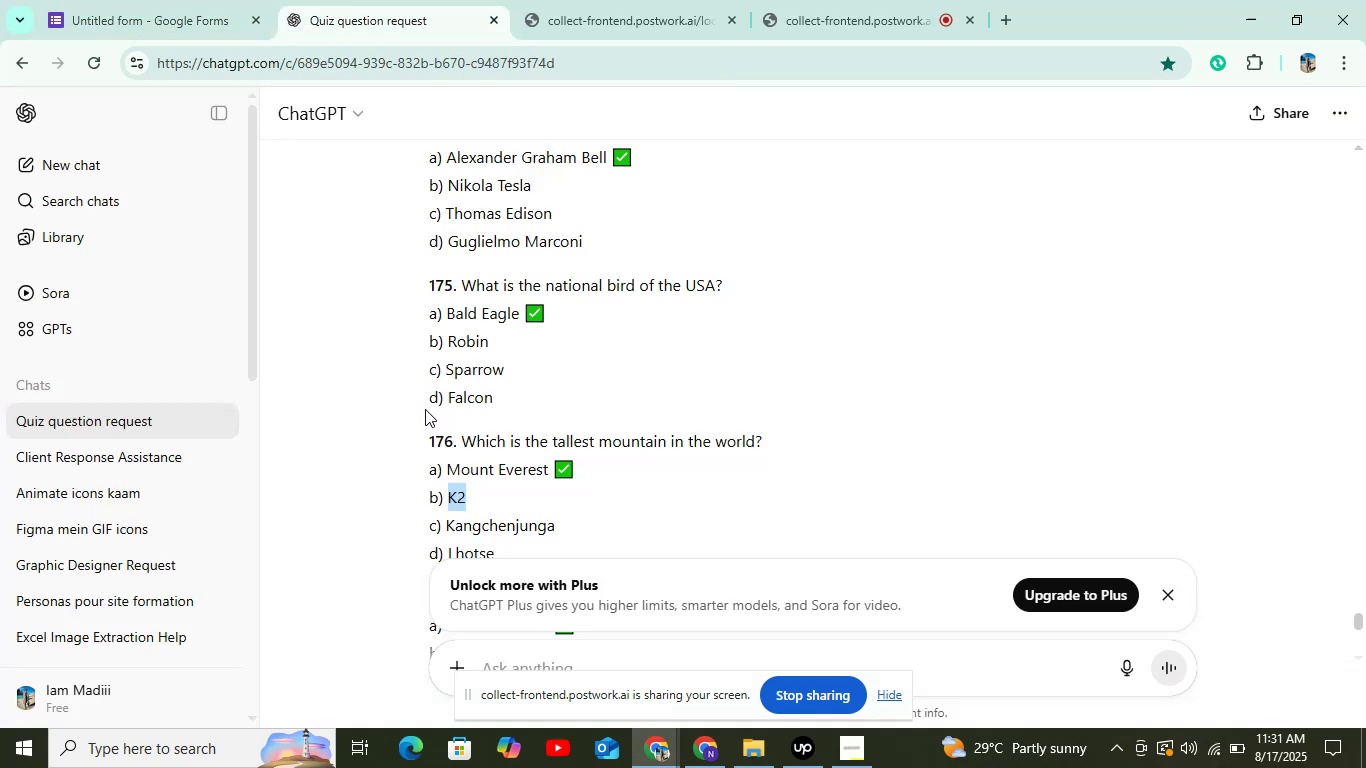 
scroll: coordinate [423, 409], scroll_direction: down, amount: 2.0
 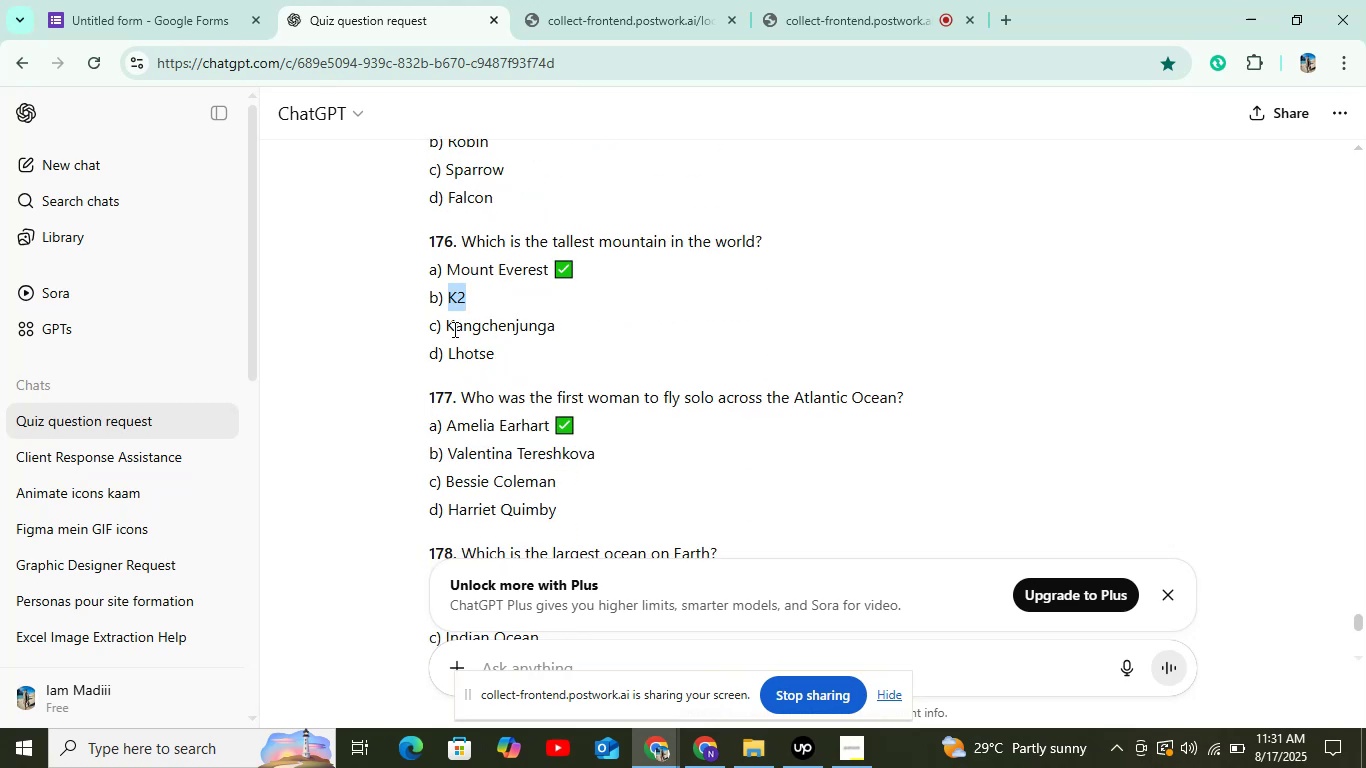 
left_click_drag(start_coordinate=[447, 329], to_coordinate=[631, 313])
 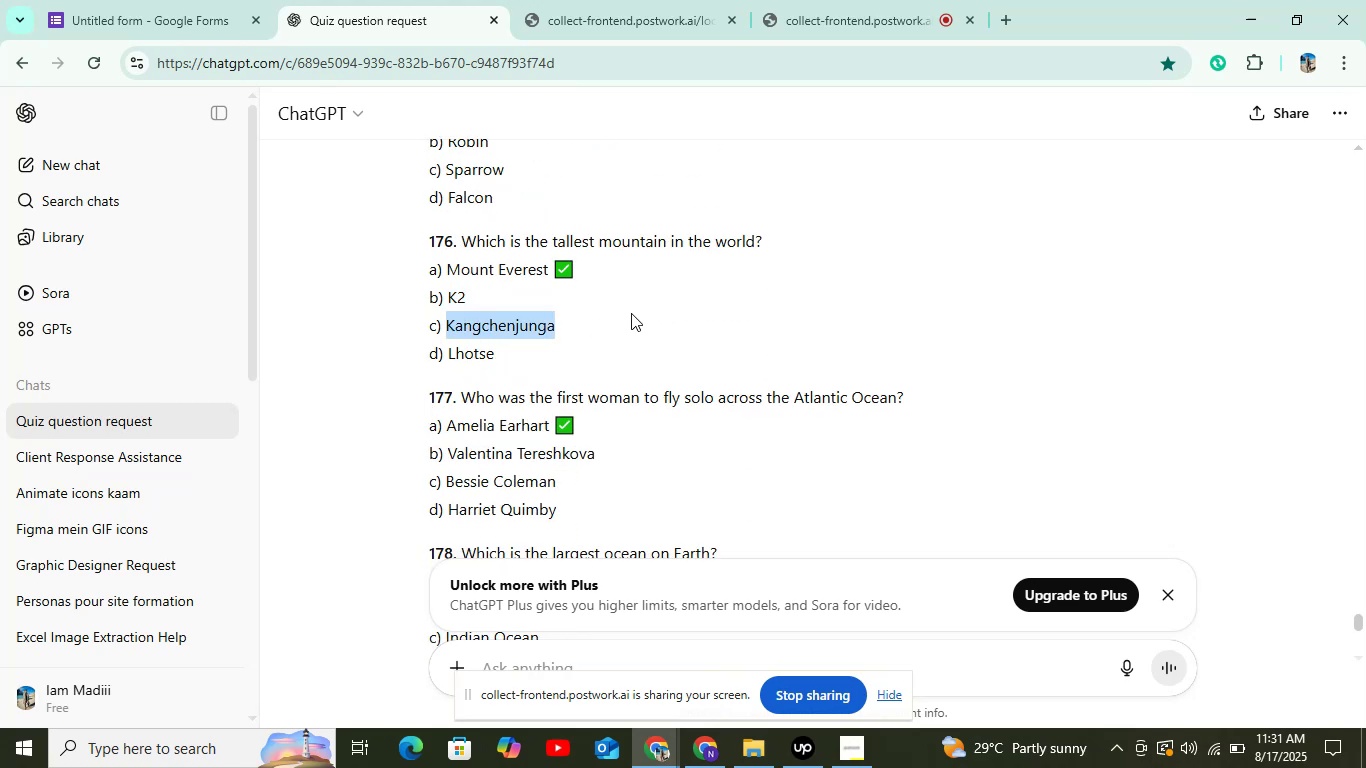 
key(Control+C)
 